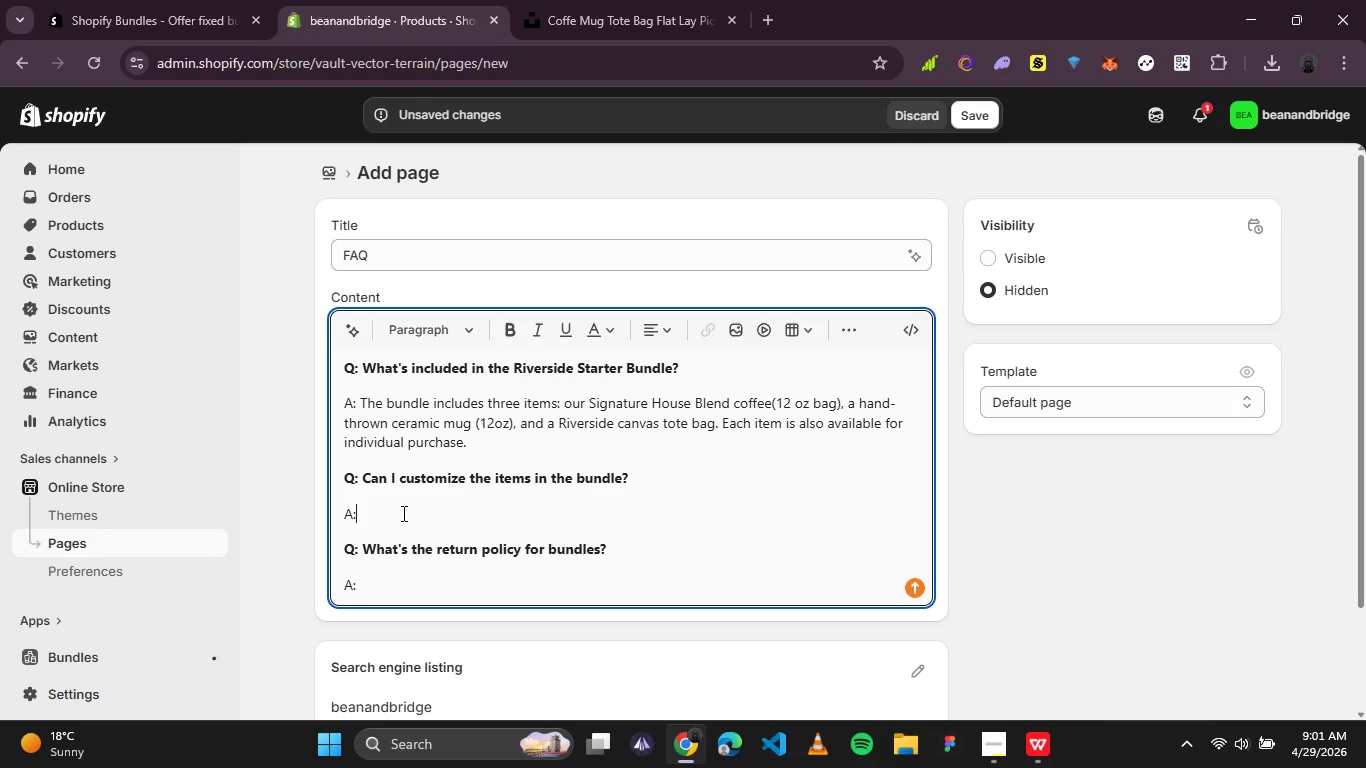 
wait(73.91)
 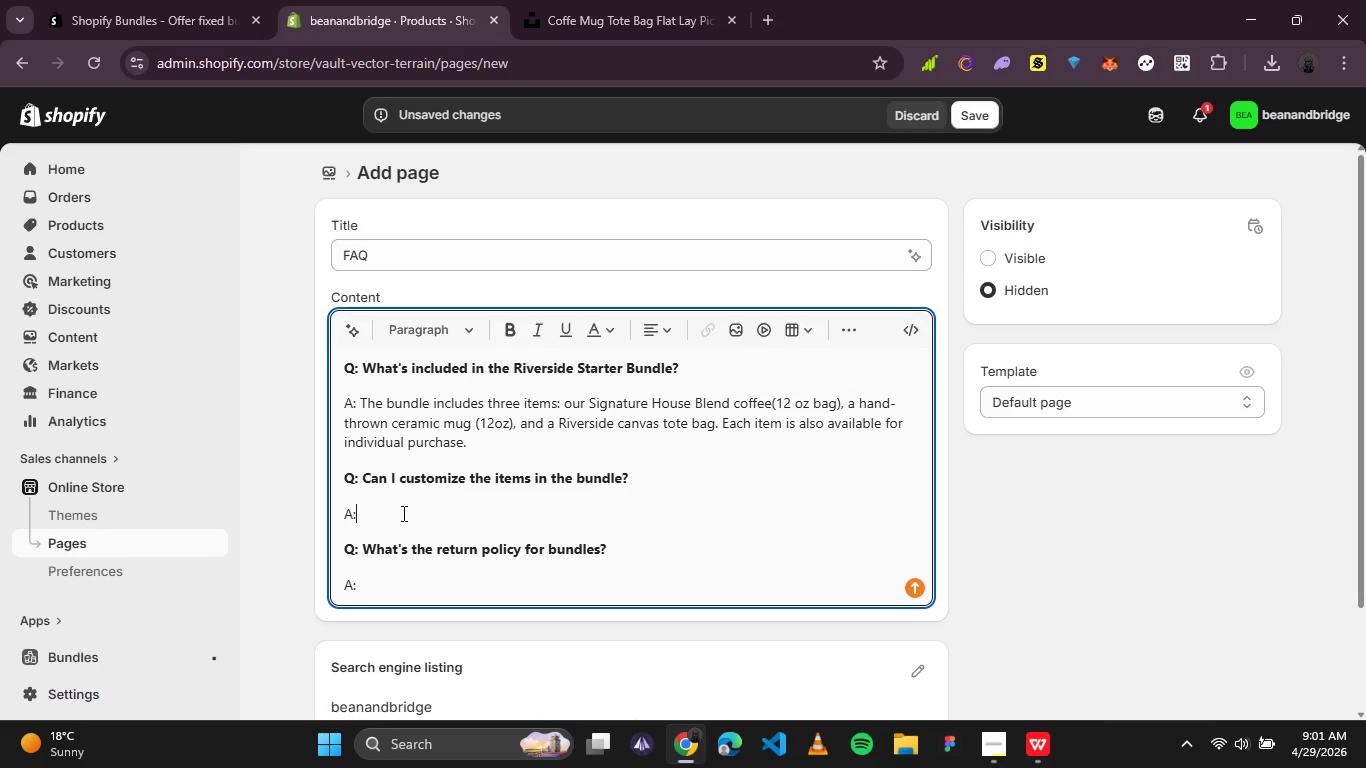 
type( Currently, the Rivere)
key(Backspace)
type(side Starter bundle )
 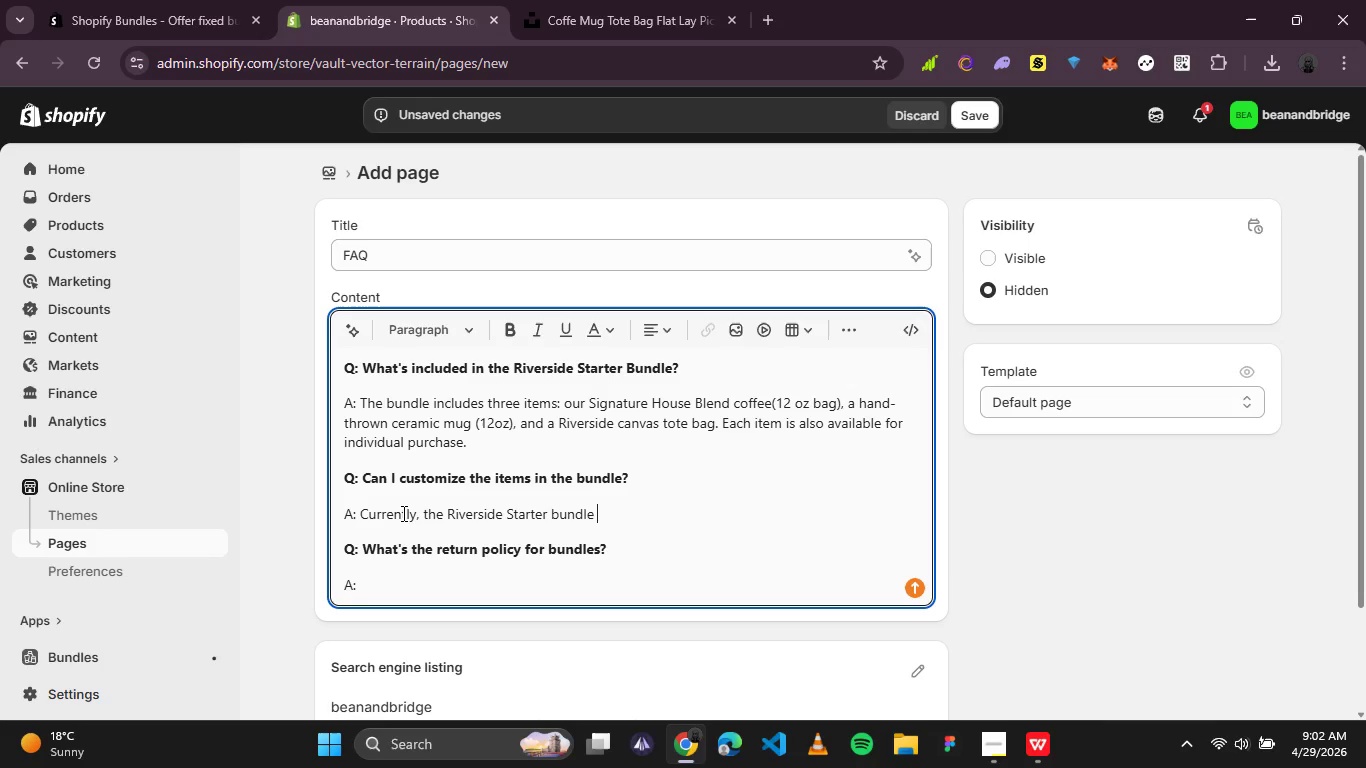 
type(is a fixed set/)
key(Backspace)
type(. )
 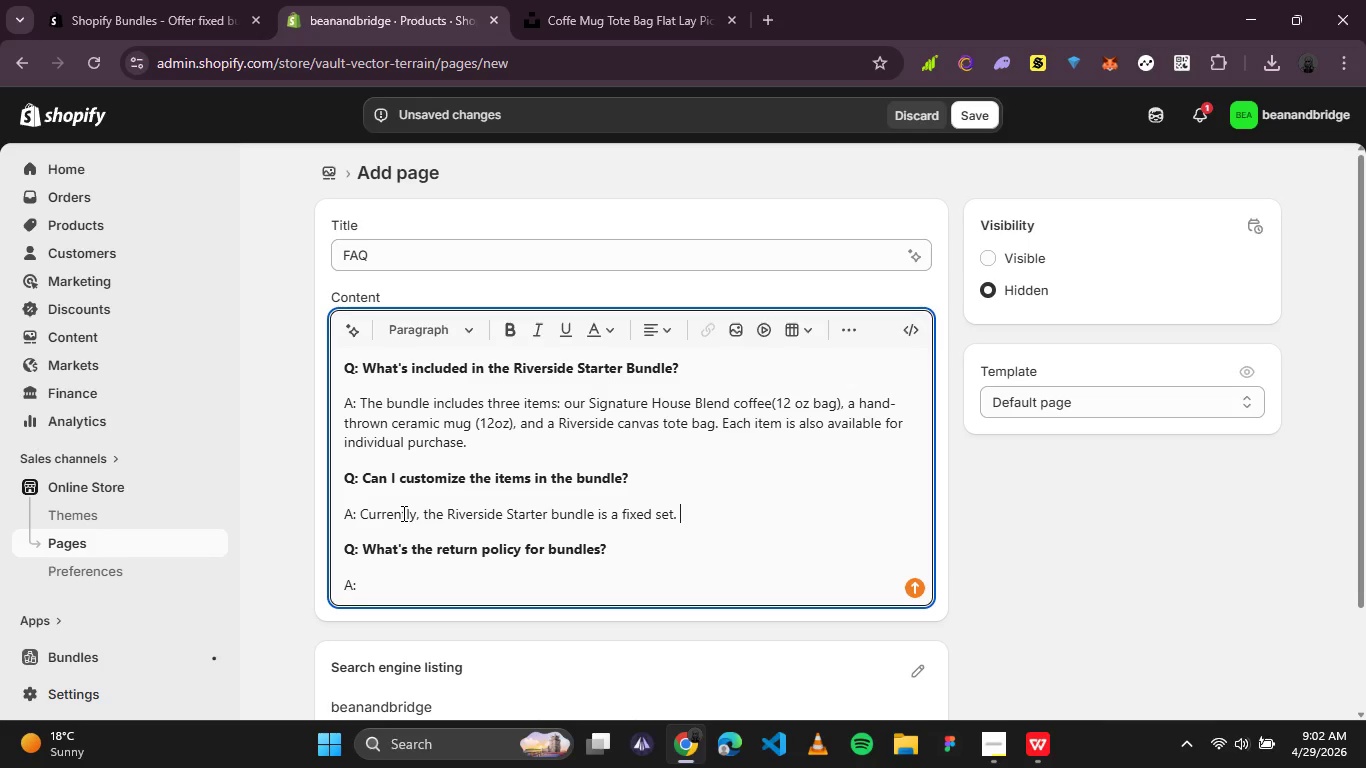 
wait(5.77)
 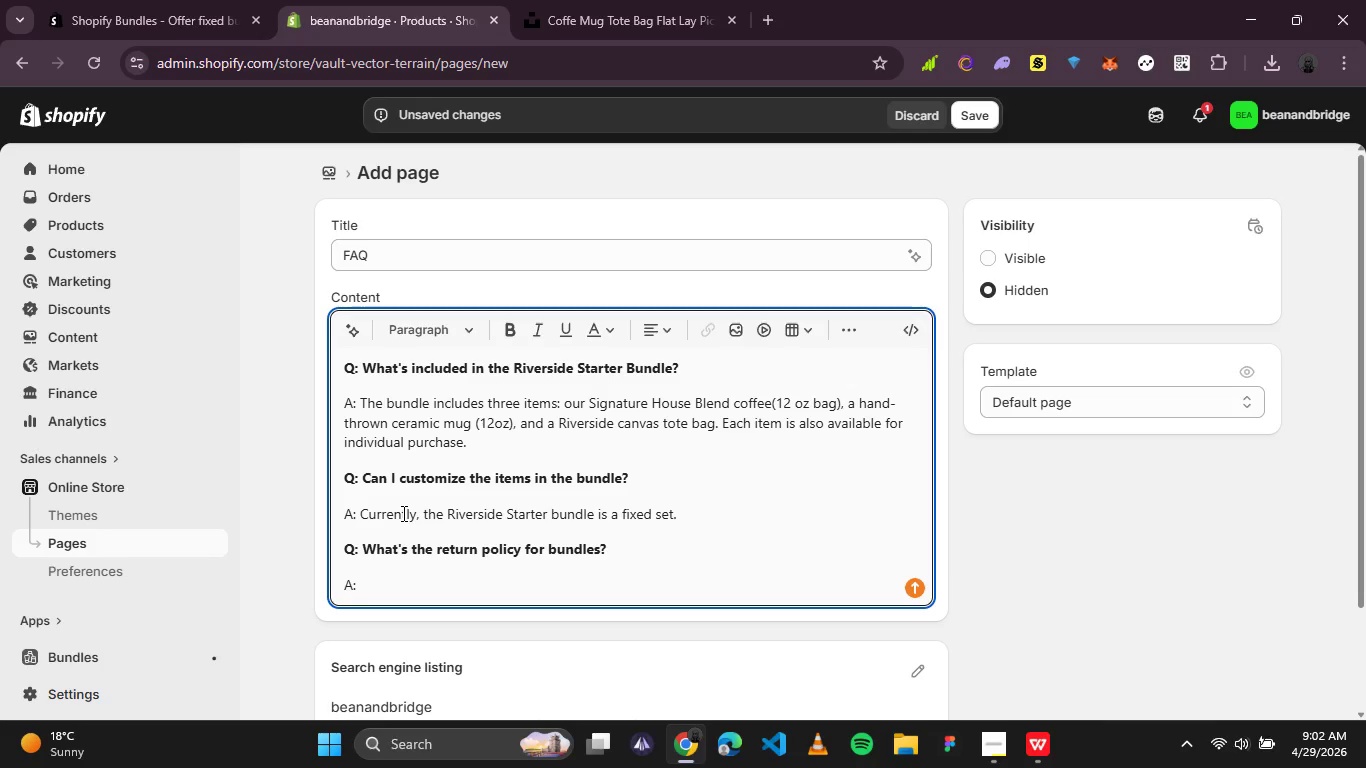 
type(Howevee)
key(Backspace)
type(r, you can customize your cod)
key(Backspace)
type(ffee)
 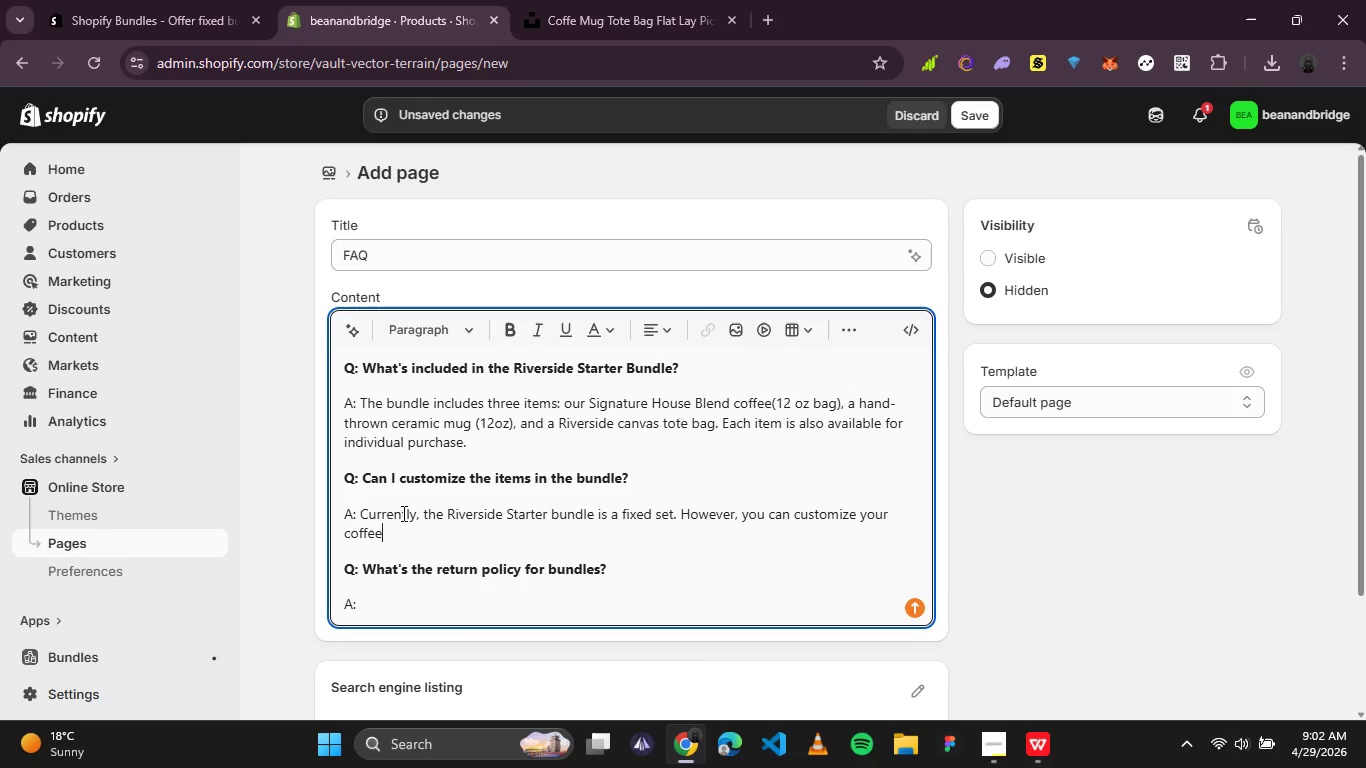 
type( by choosing whole bean or ground at checkout. For other customizations, please contact us)
 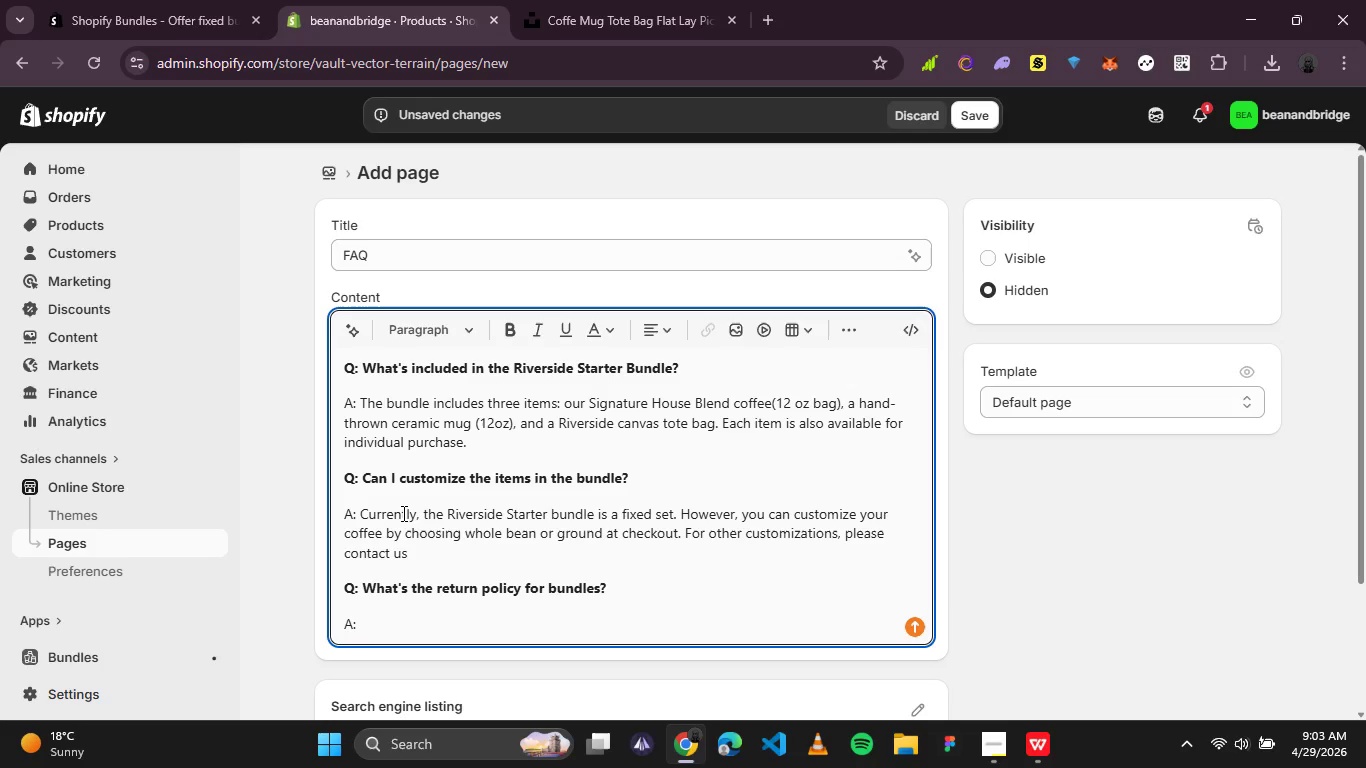 
wait(5.24)
 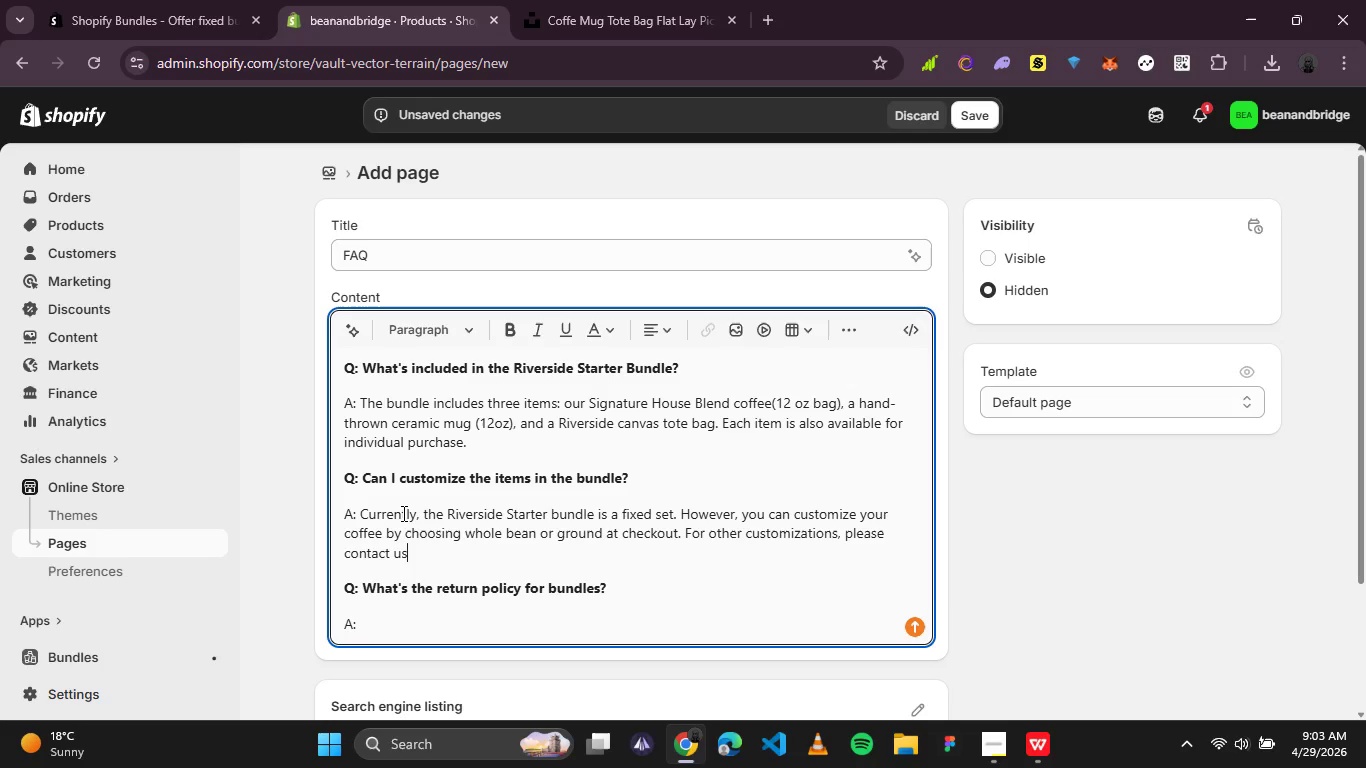 
type( directly.)
 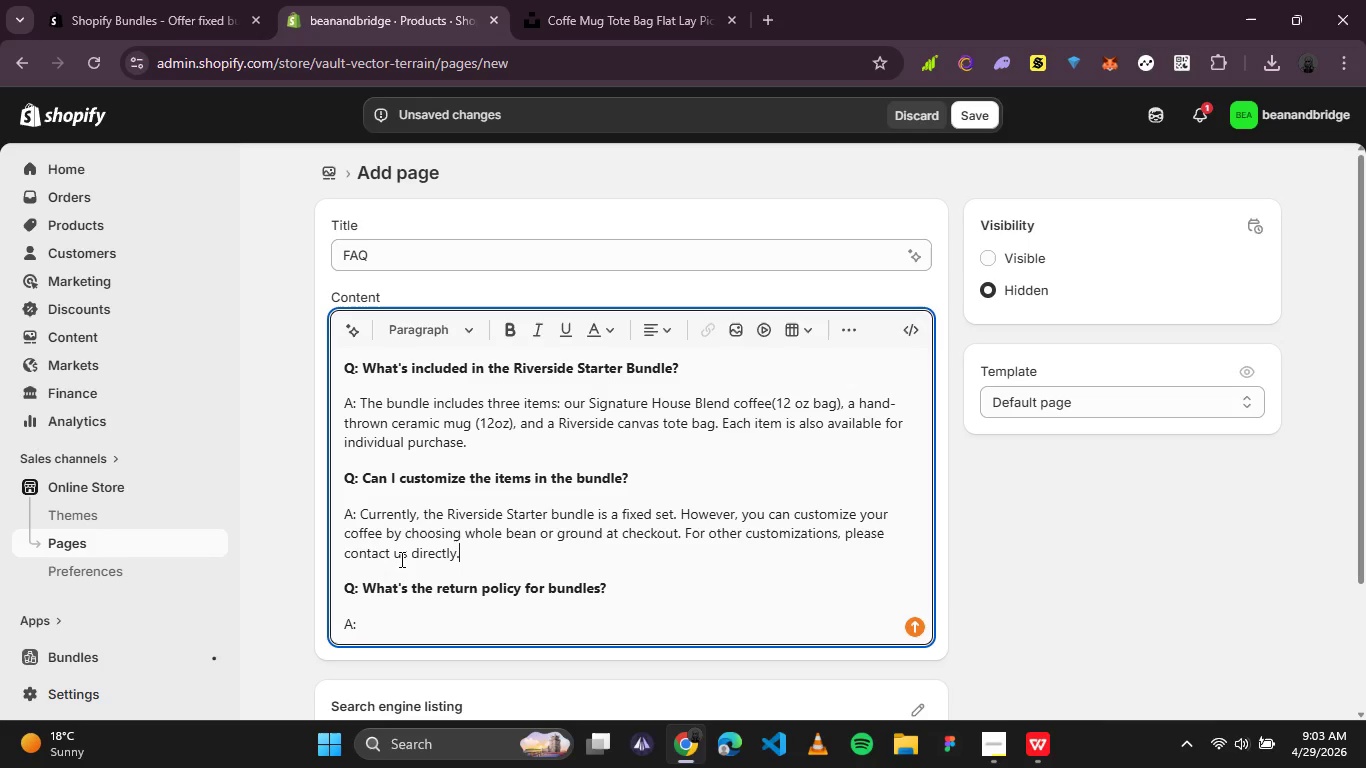 
left_click([392, 573])
 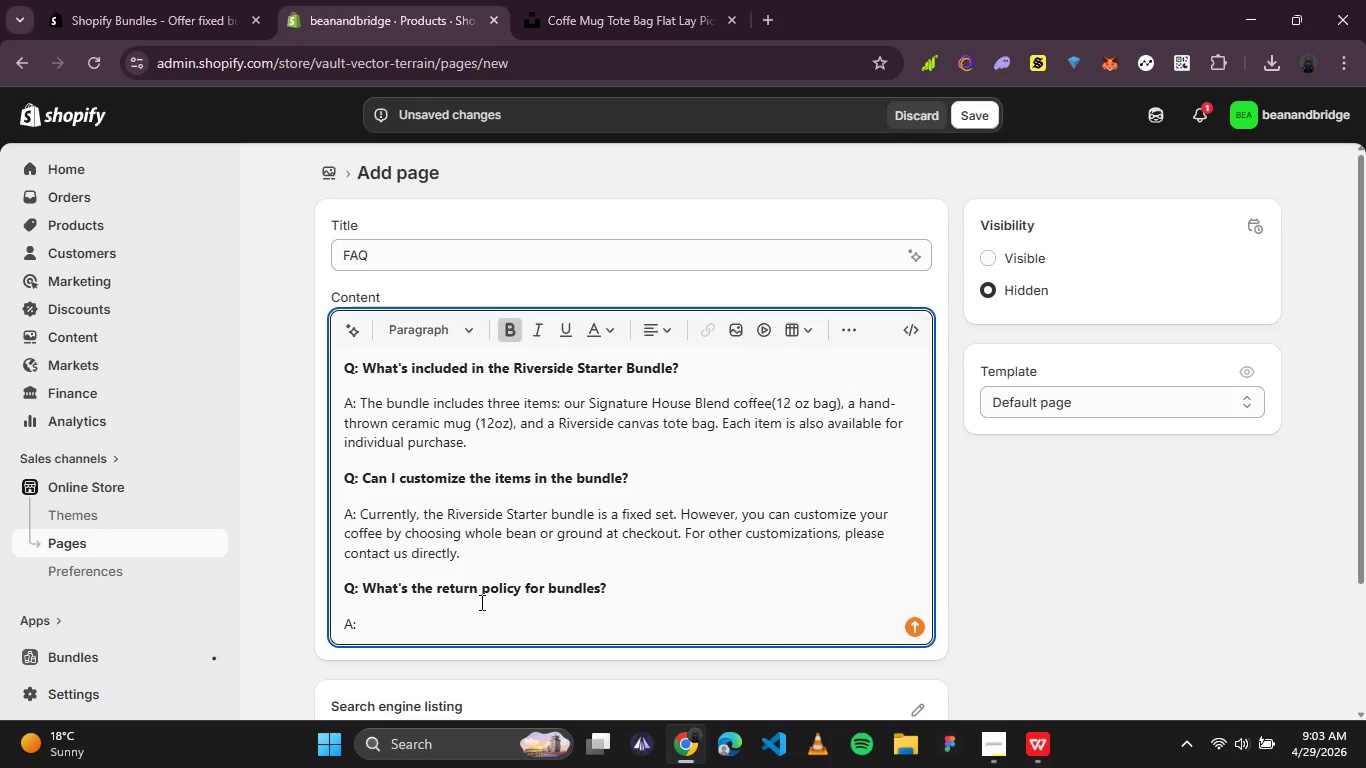 
left_click([477, 605])
 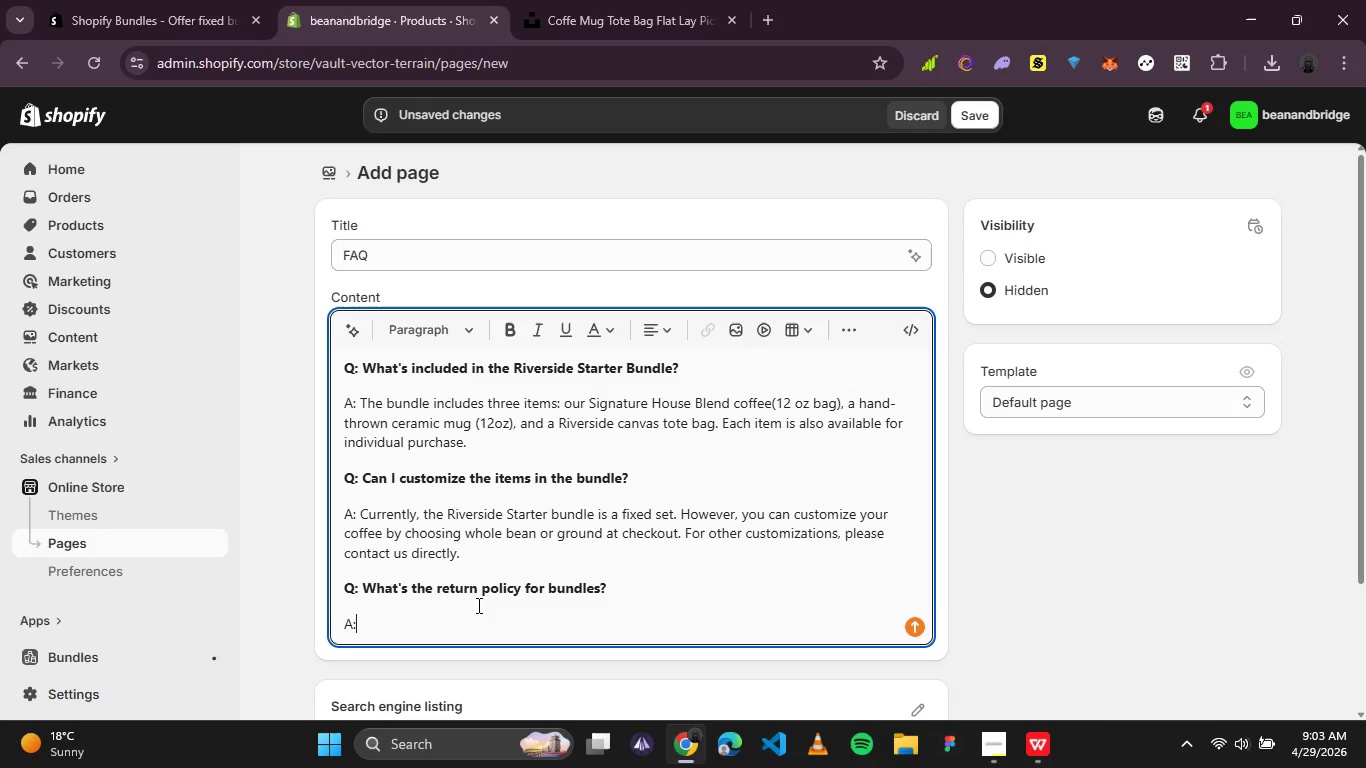 
type(I)
key(Backspace)
type( If you're not )
 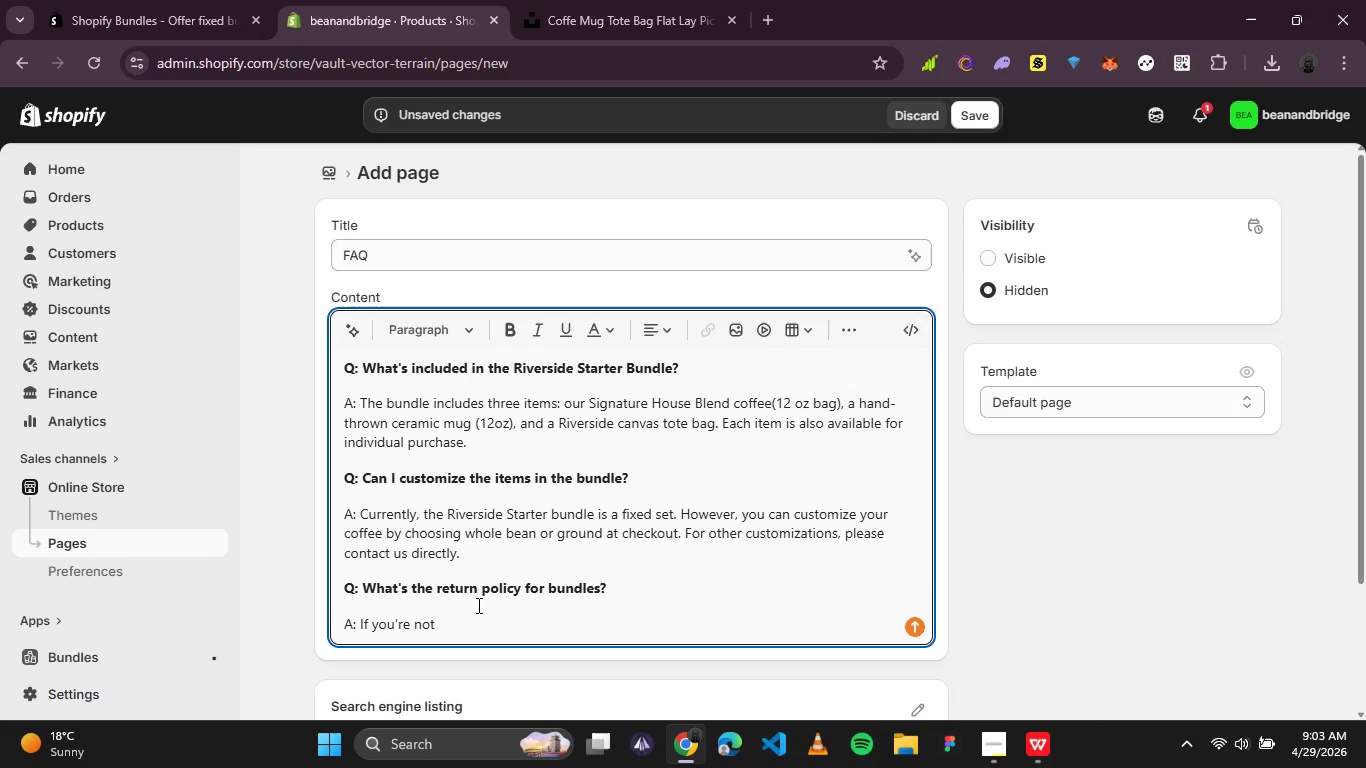 
type(completely satisa)
key(Backspace)
type(fied with your bundle, you mayreturn it within 30)
 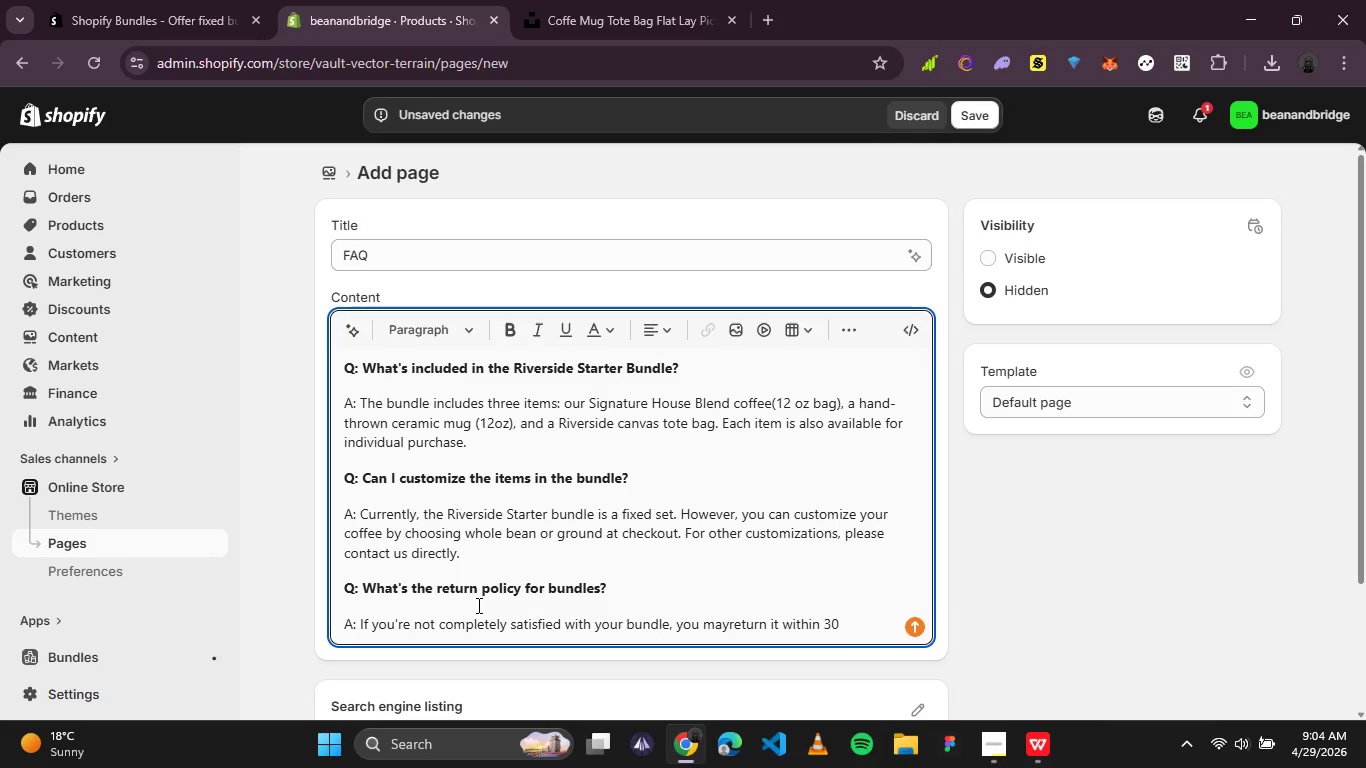 
type(days )
 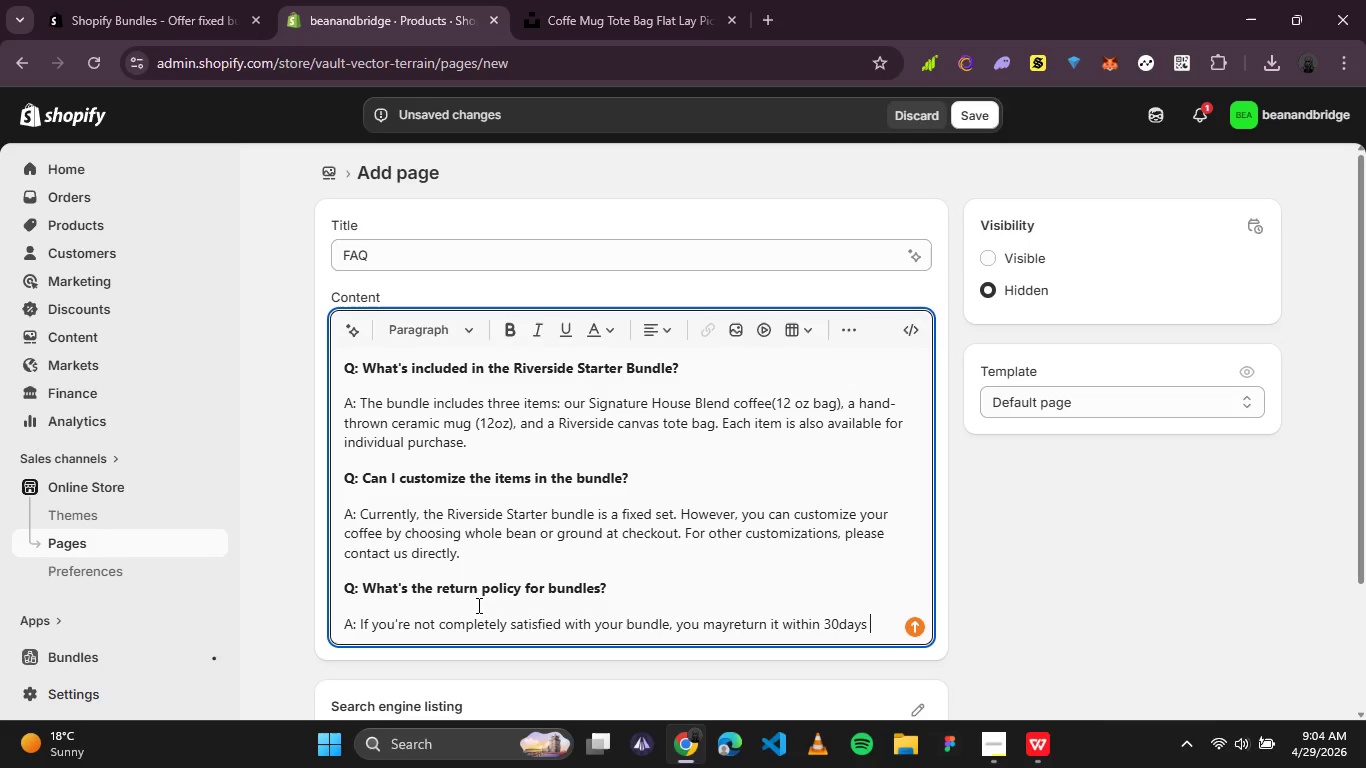 
key(ArrowLeft)
 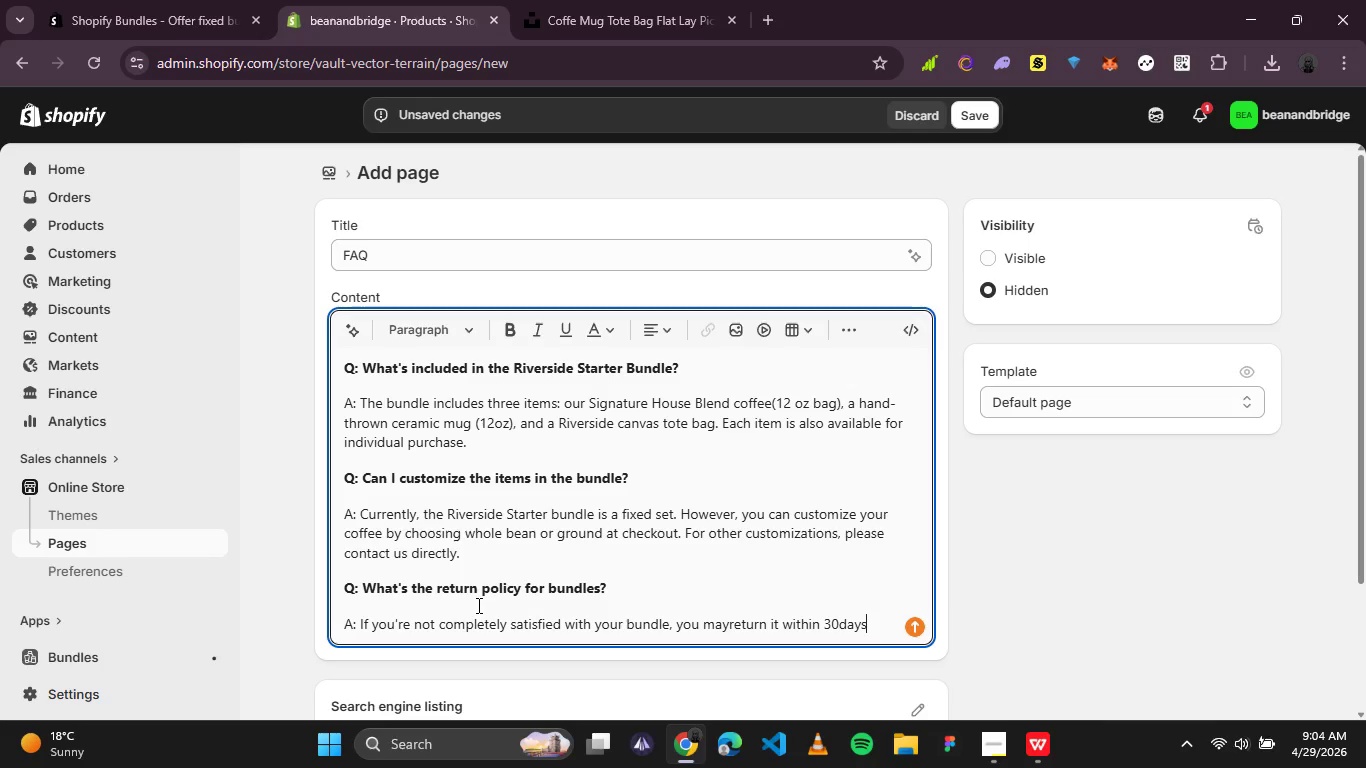 
key(ArrowLeft)
 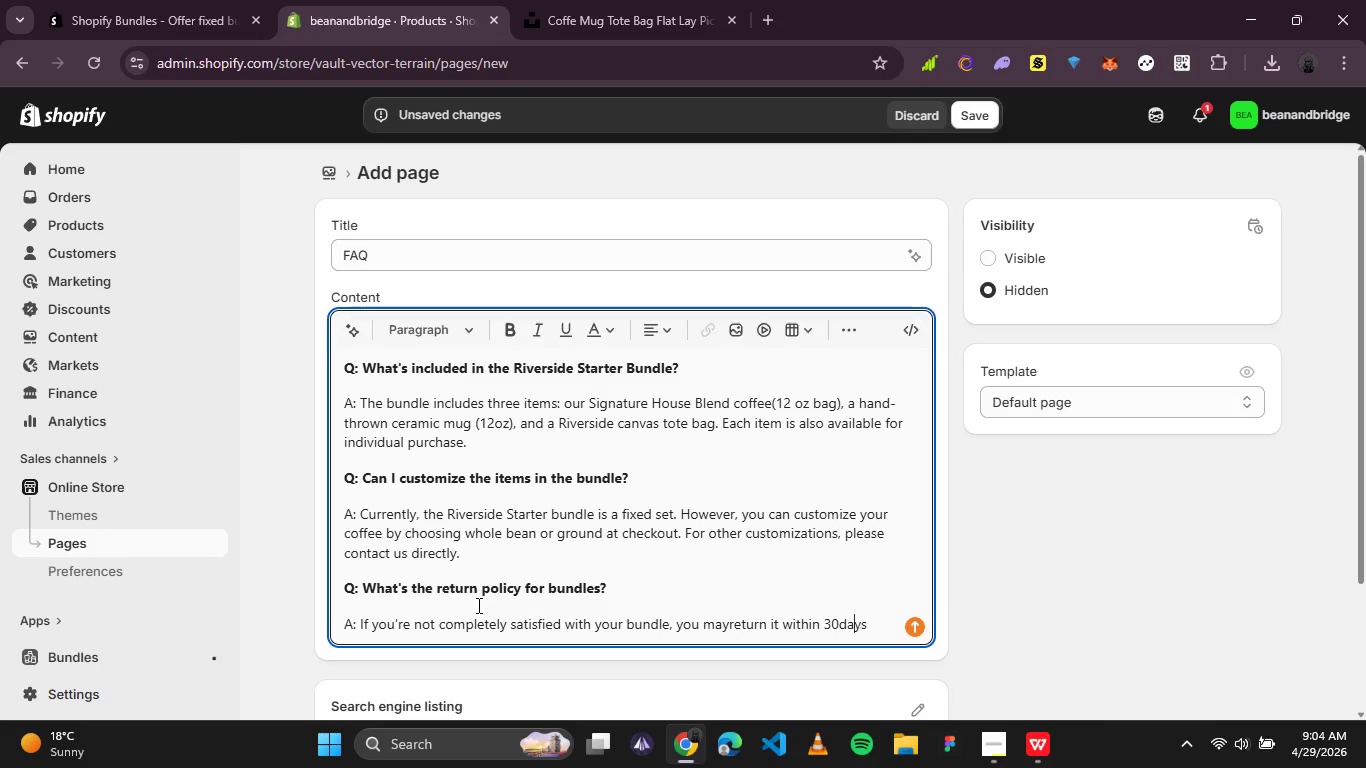 
key(ArrowLeft)
 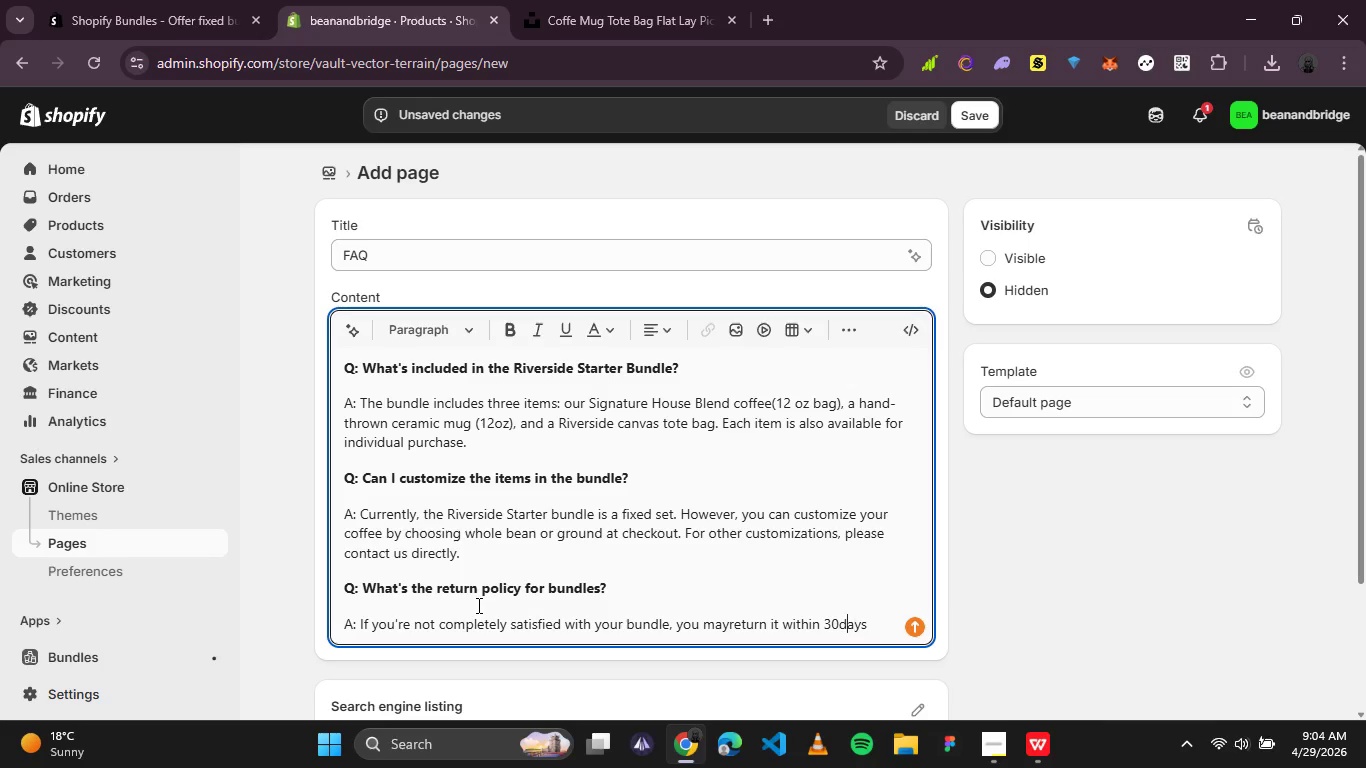 
key(ArrowLeft)
 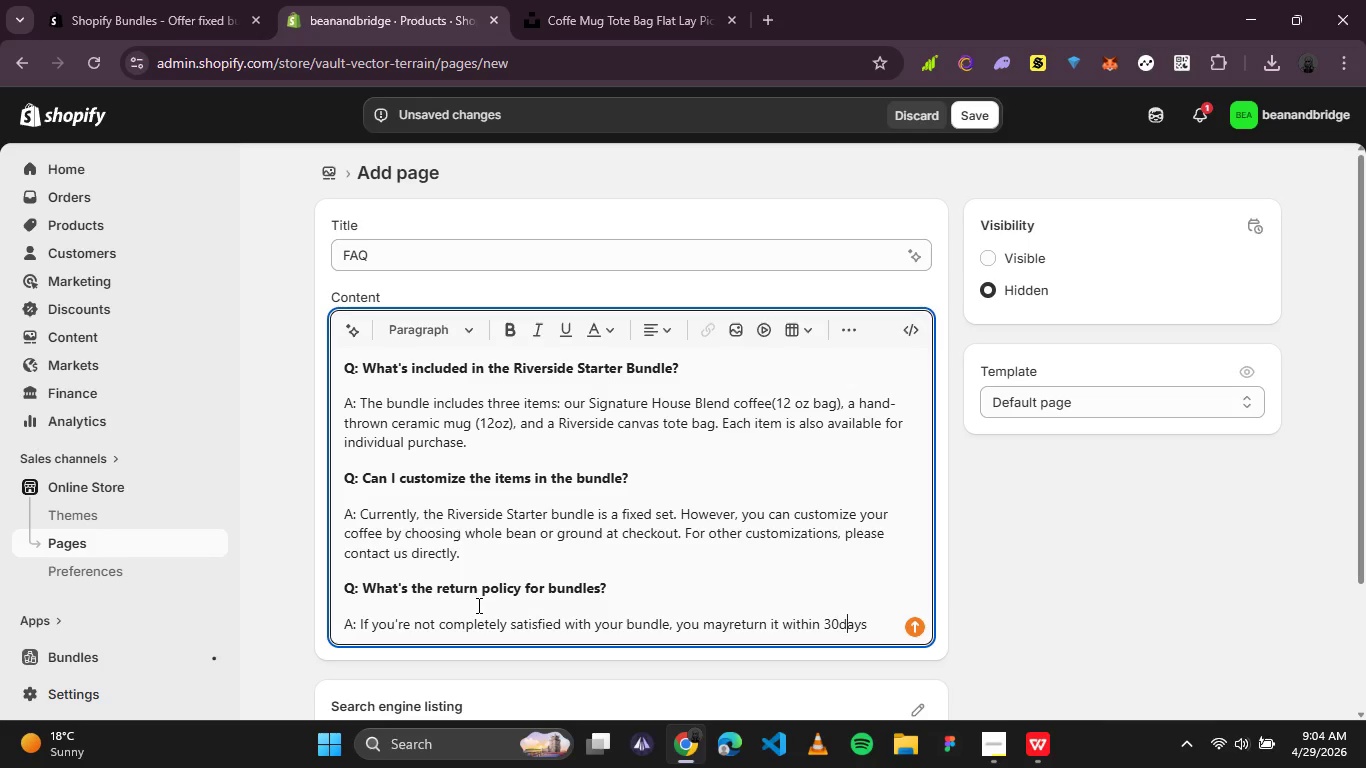 
key(ArrowLeft)
 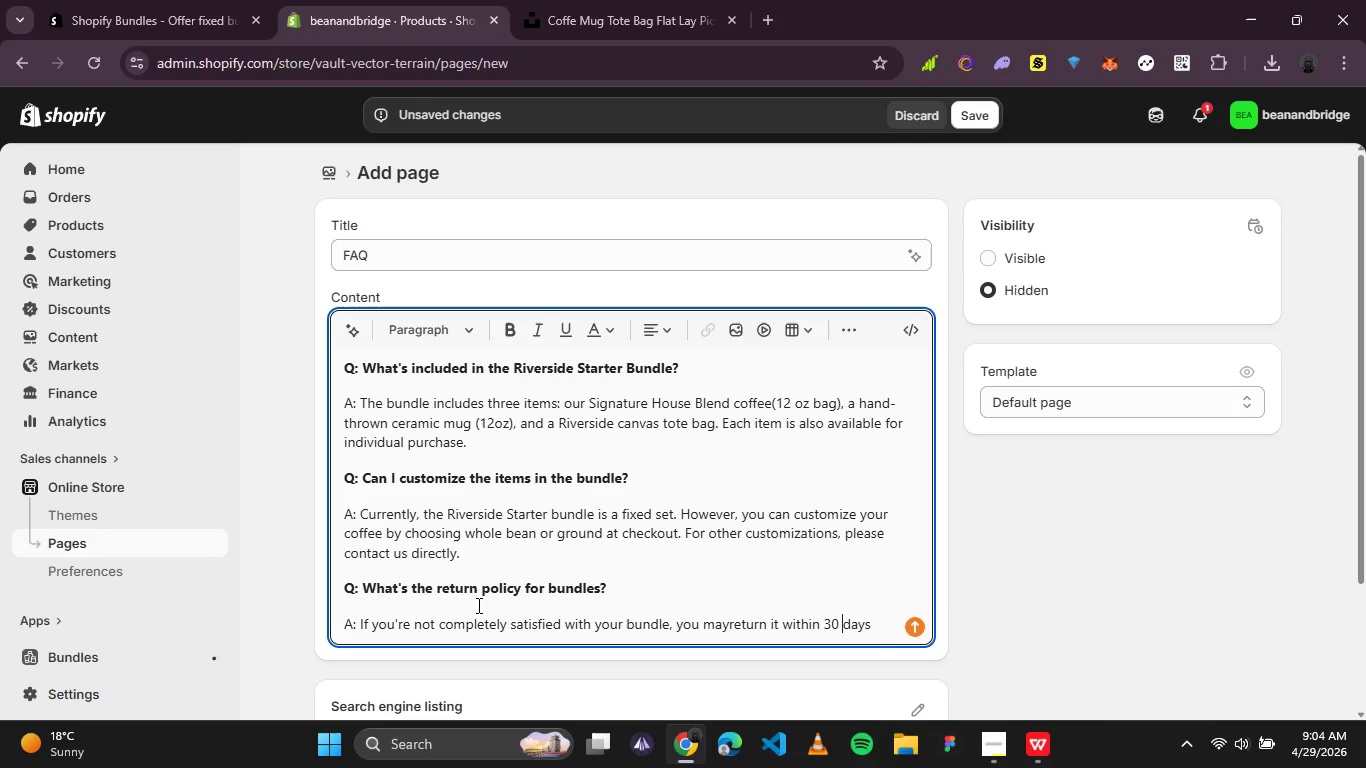 
key(Space)
 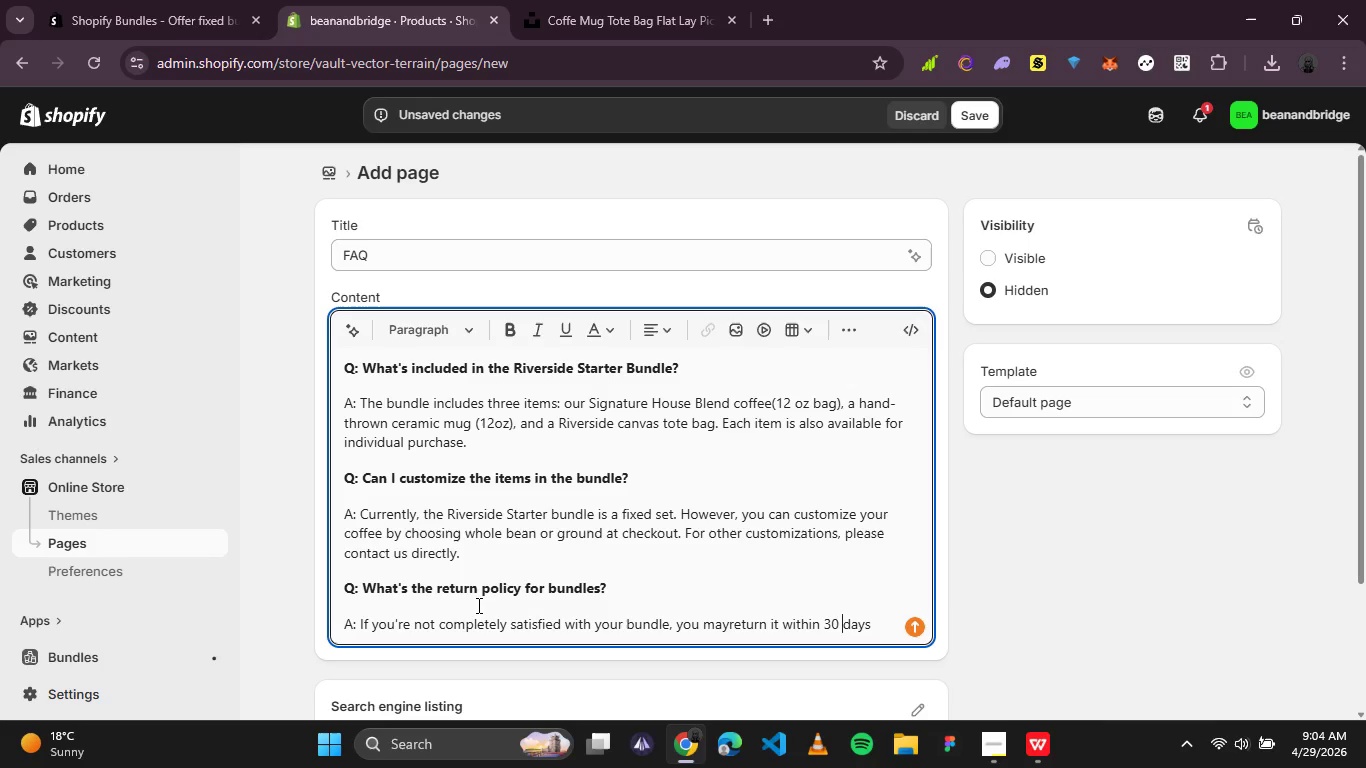 
key(ArrowRight)
 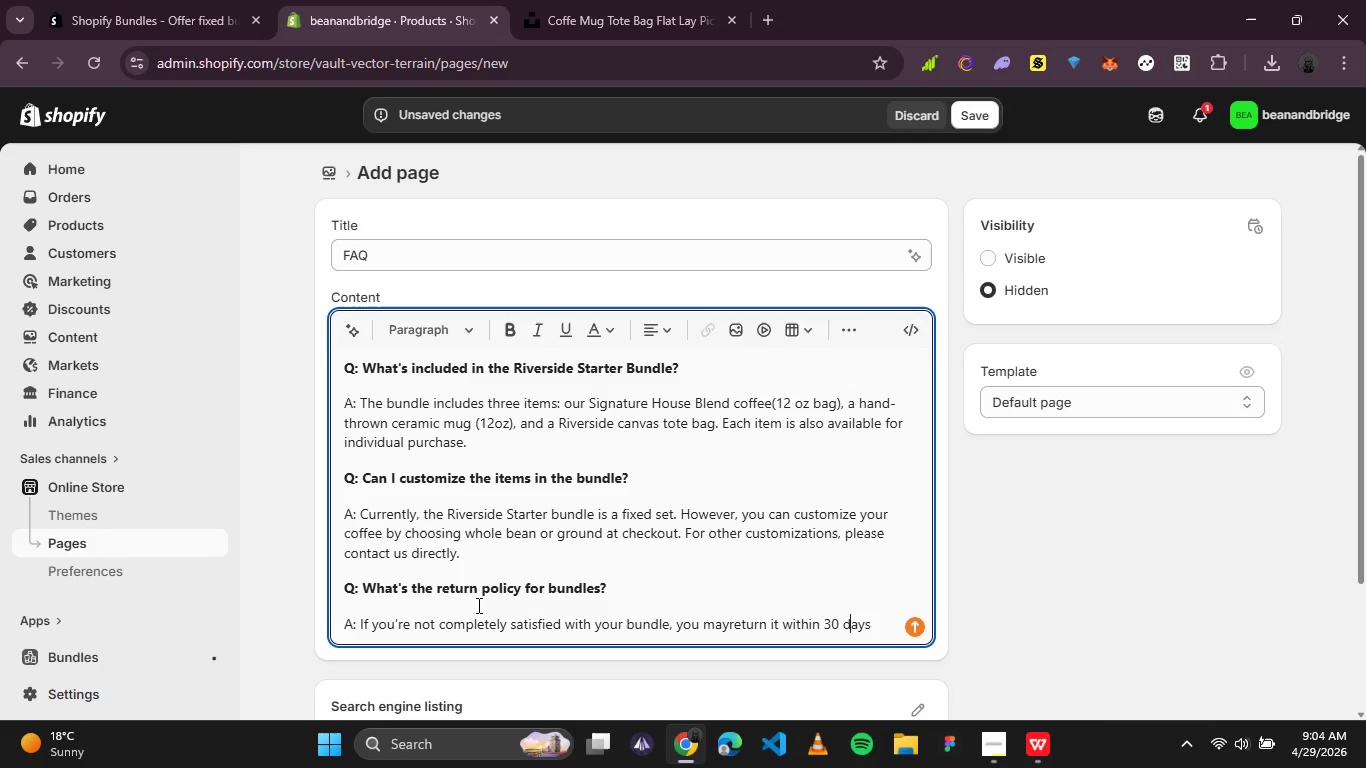 
key(ArrowRight)
 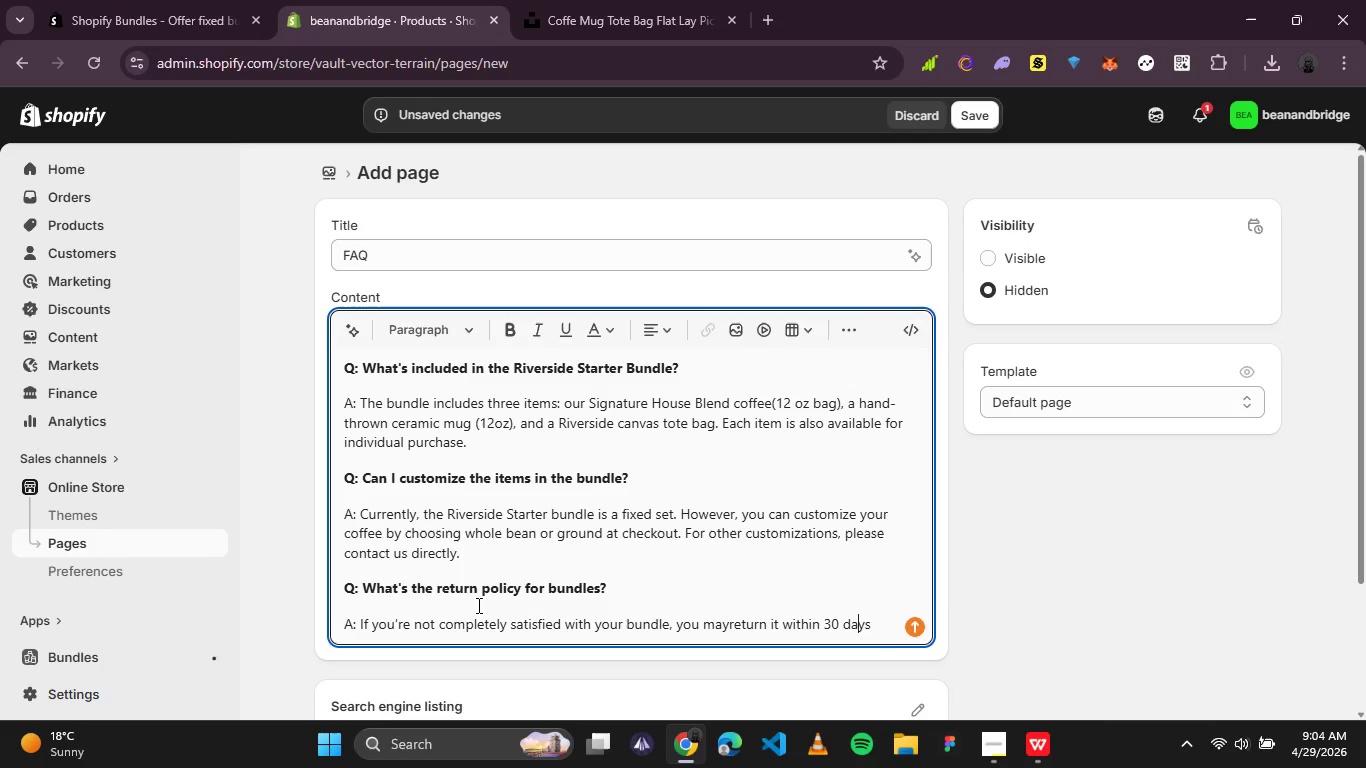 
key(ArrowRight)
 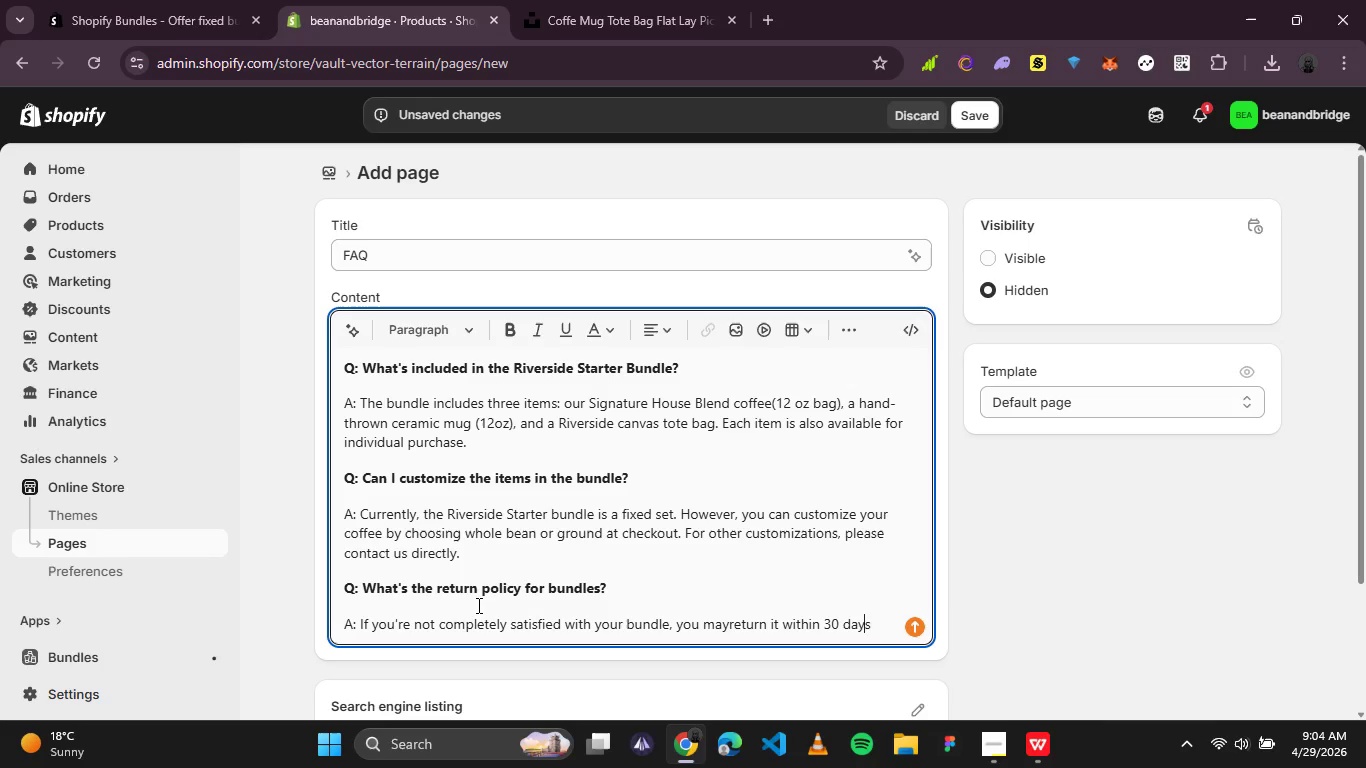 
key(ArrowRight)
 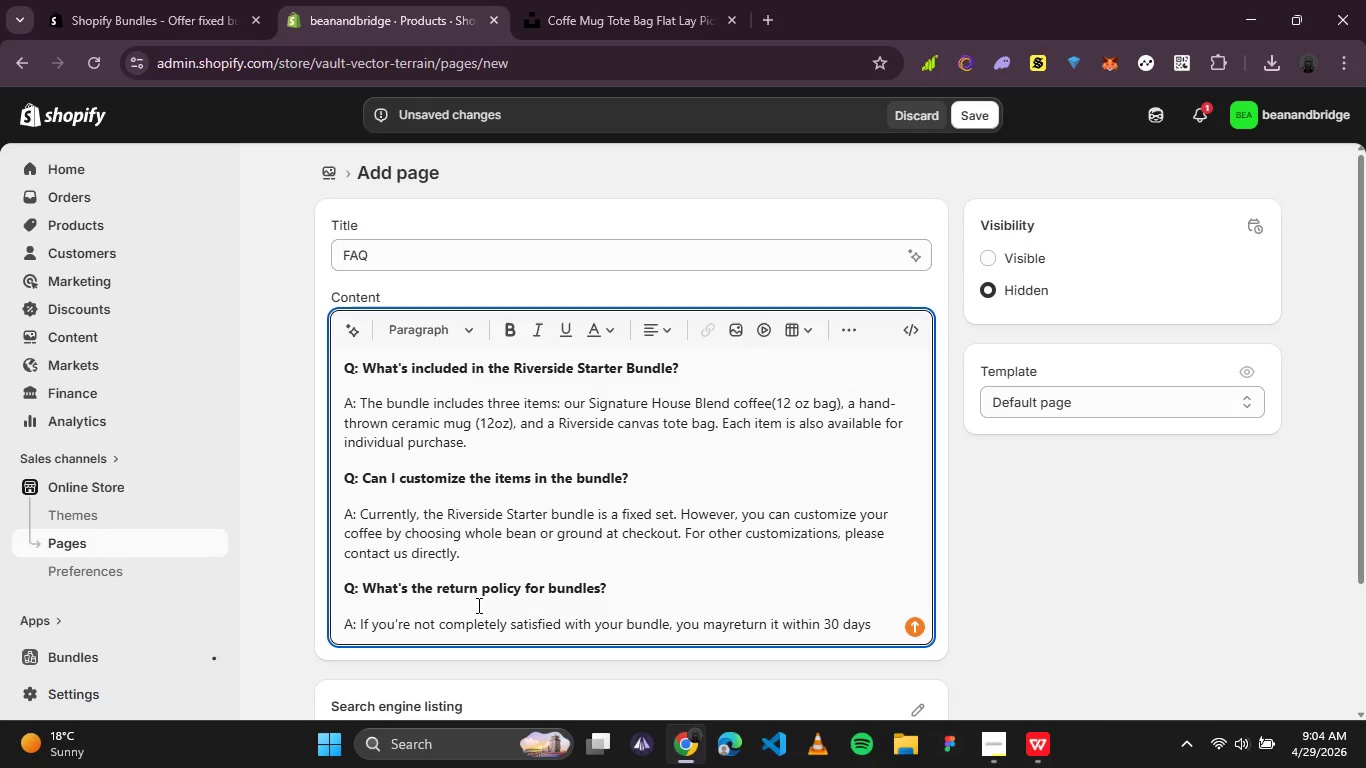 
type( for a full refund. The )
 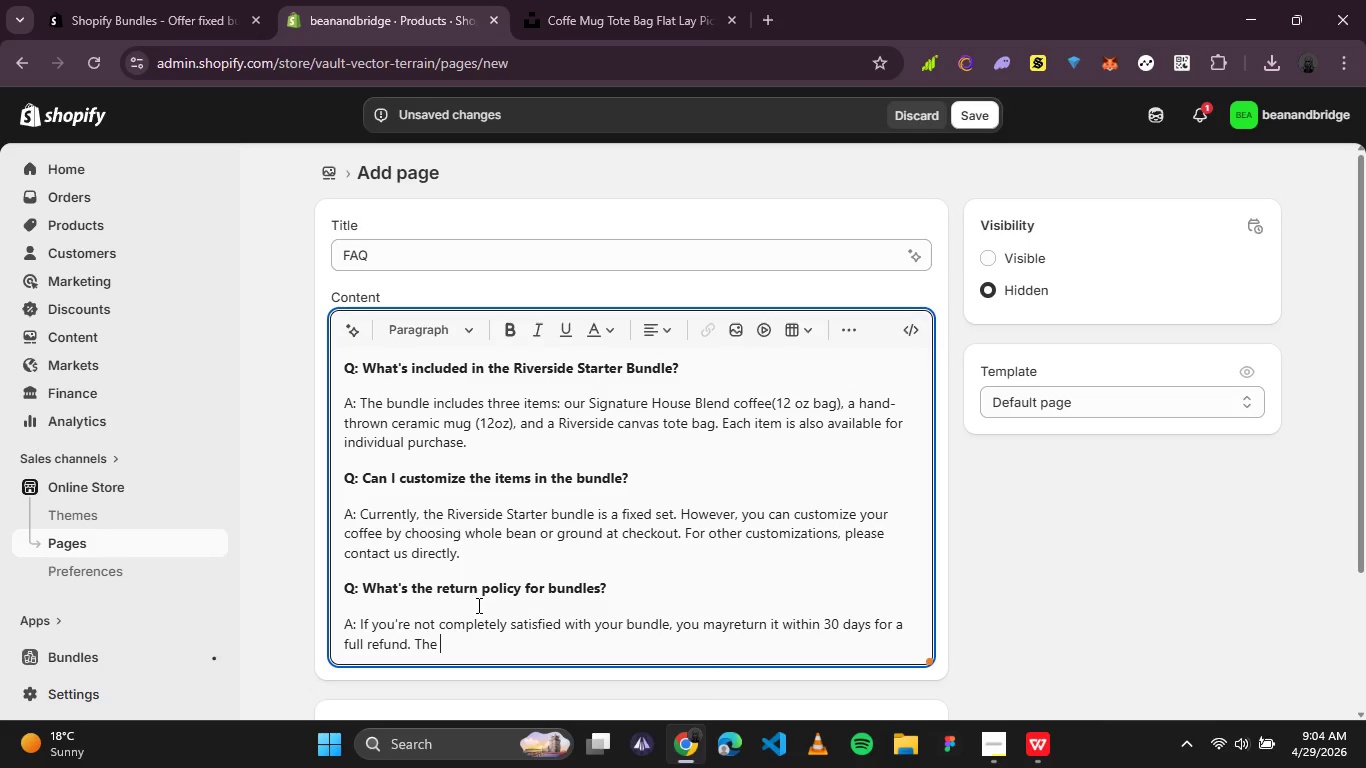 
type(items must be unused)
 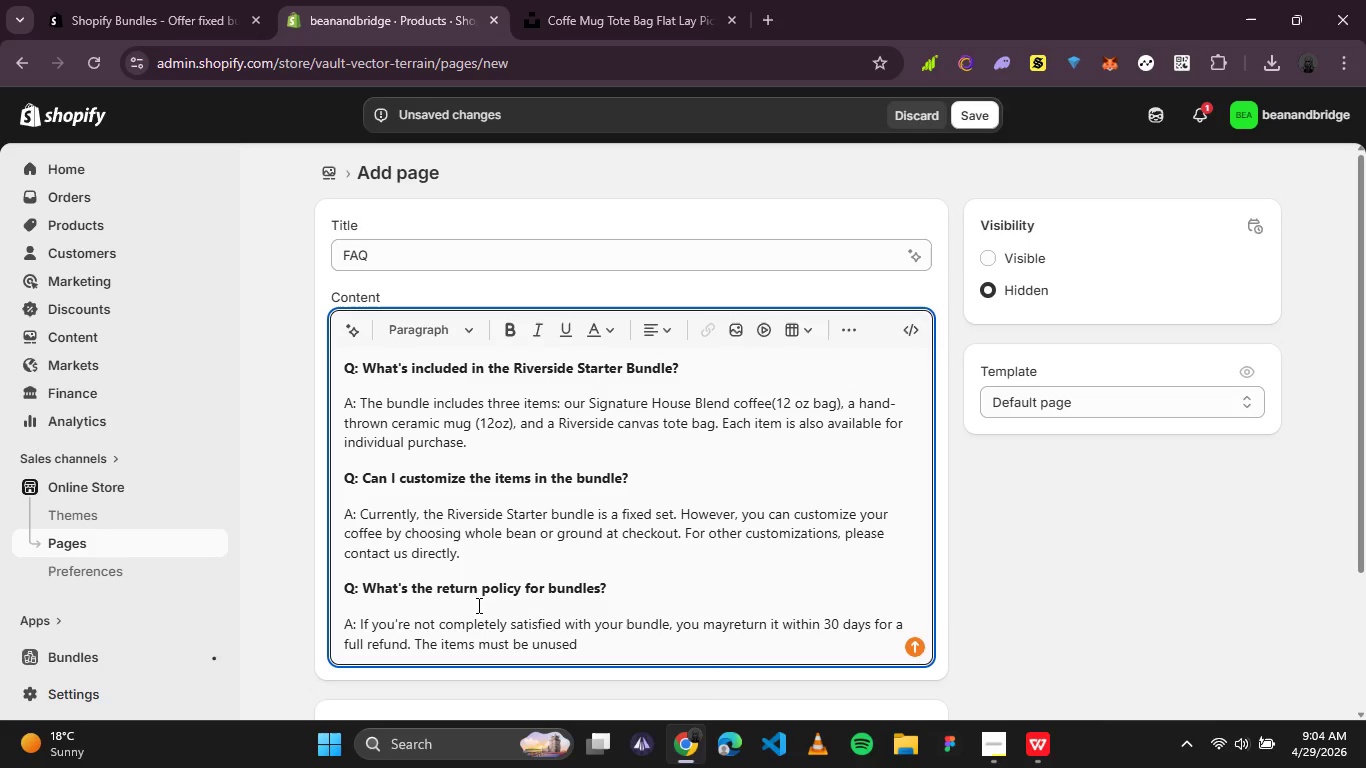 
wait(10.69)
 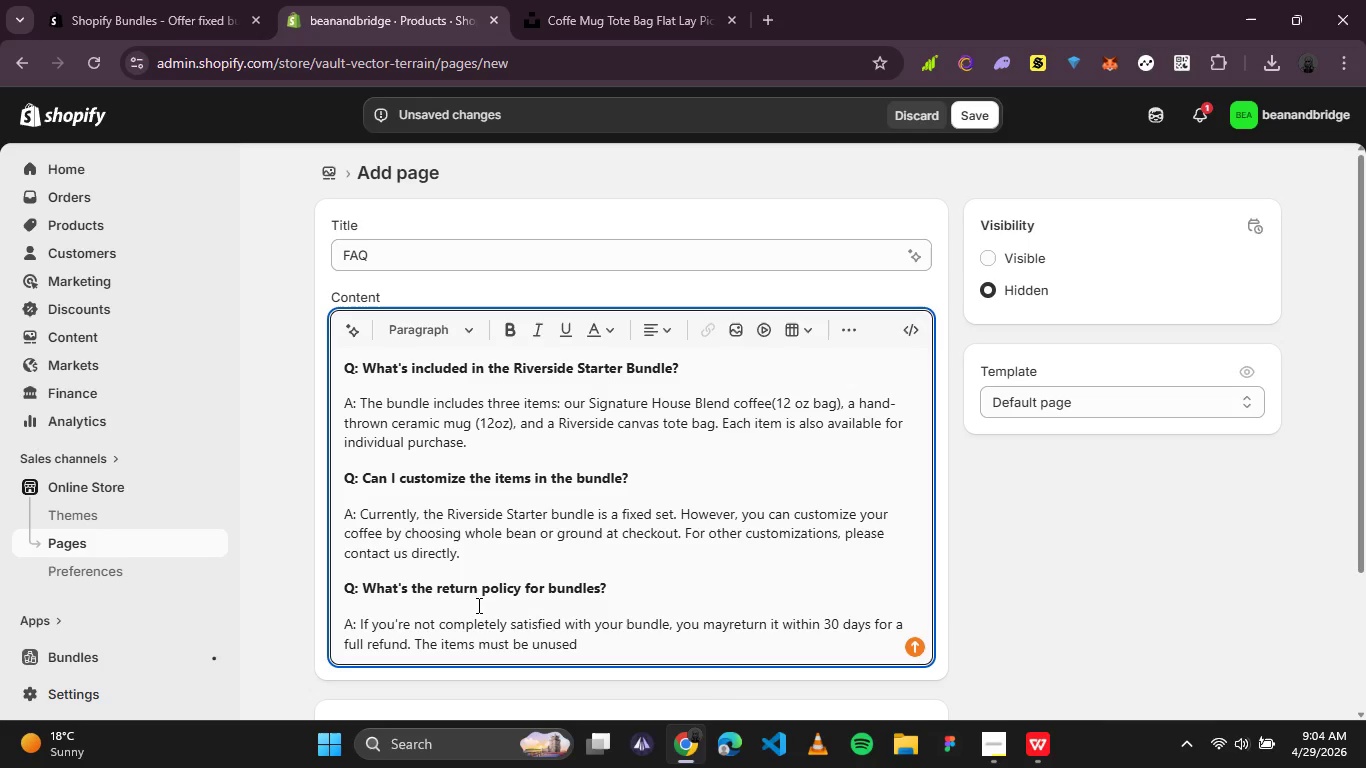 
type( and )
 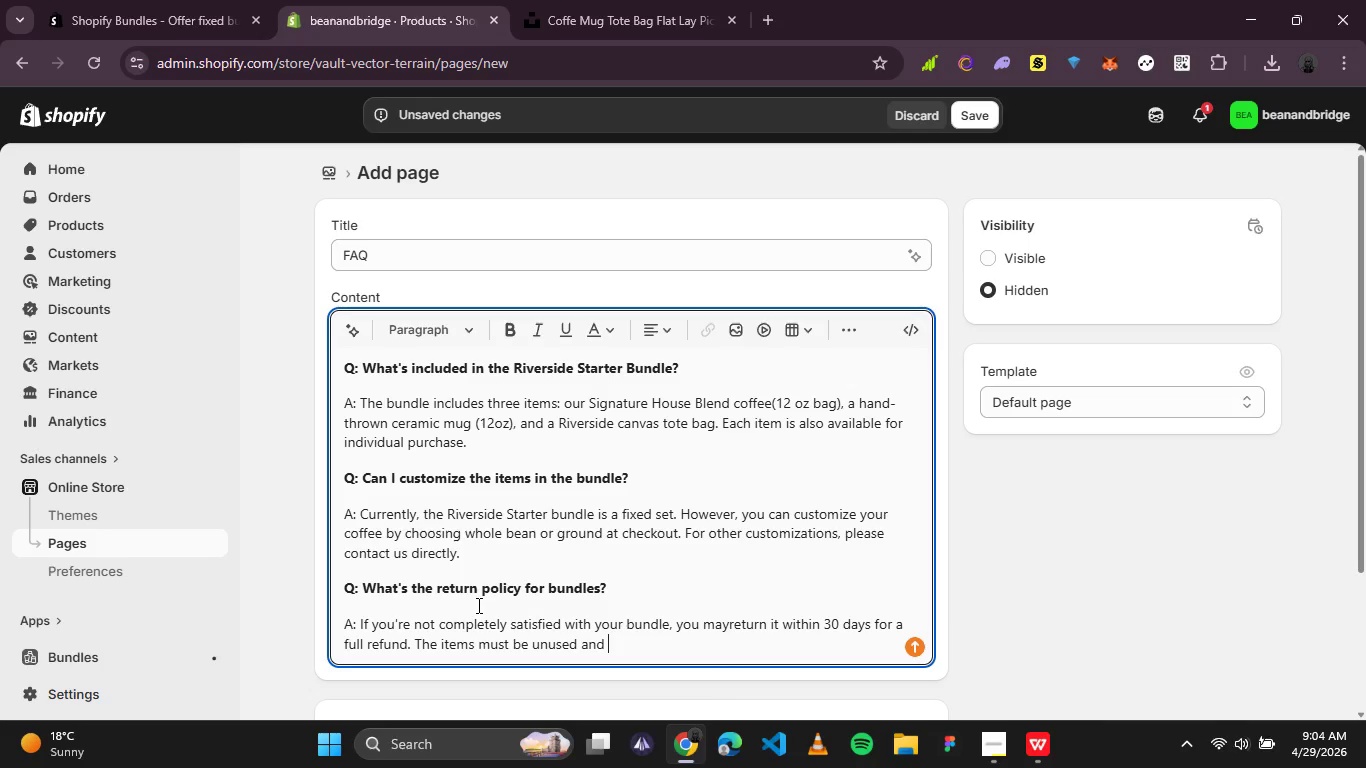 
type(in original packaging . coffee cannot be returned once opened due to )
 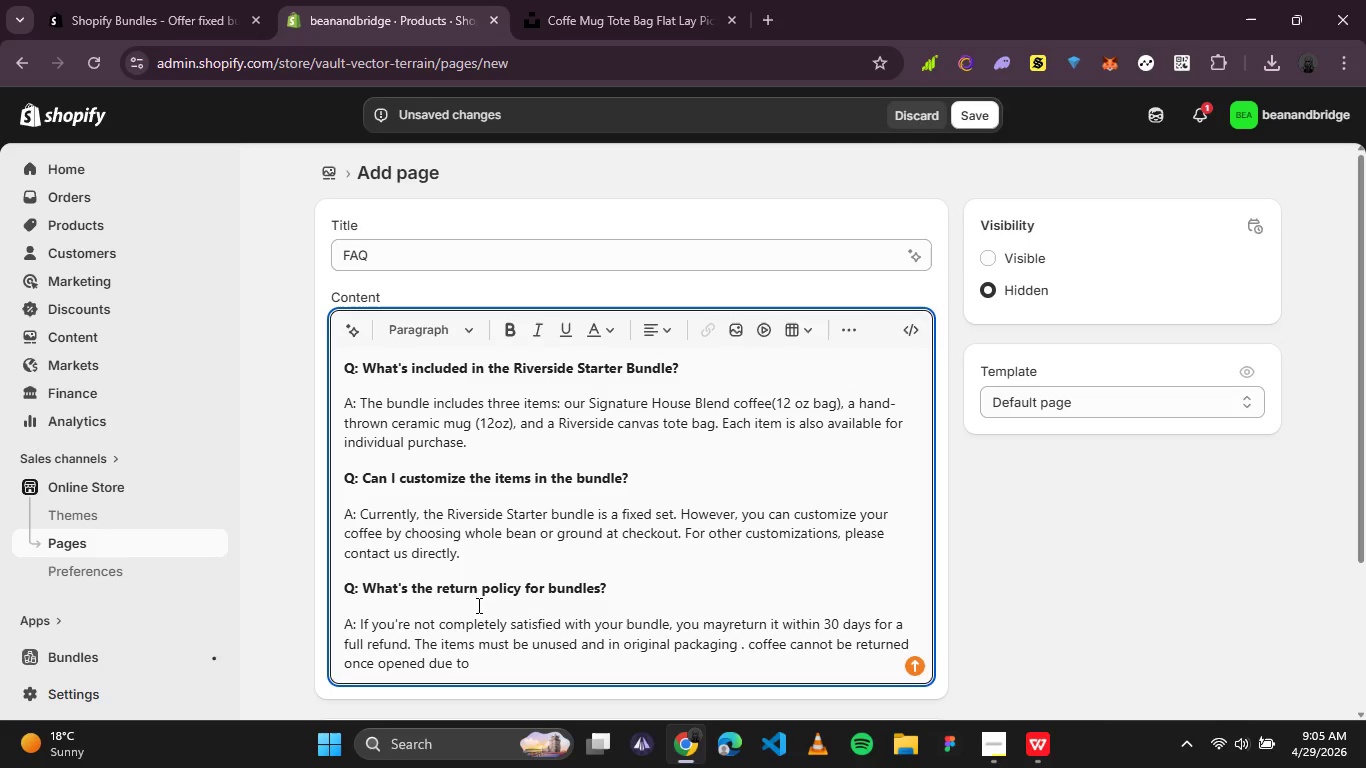 
wait(12.94)
 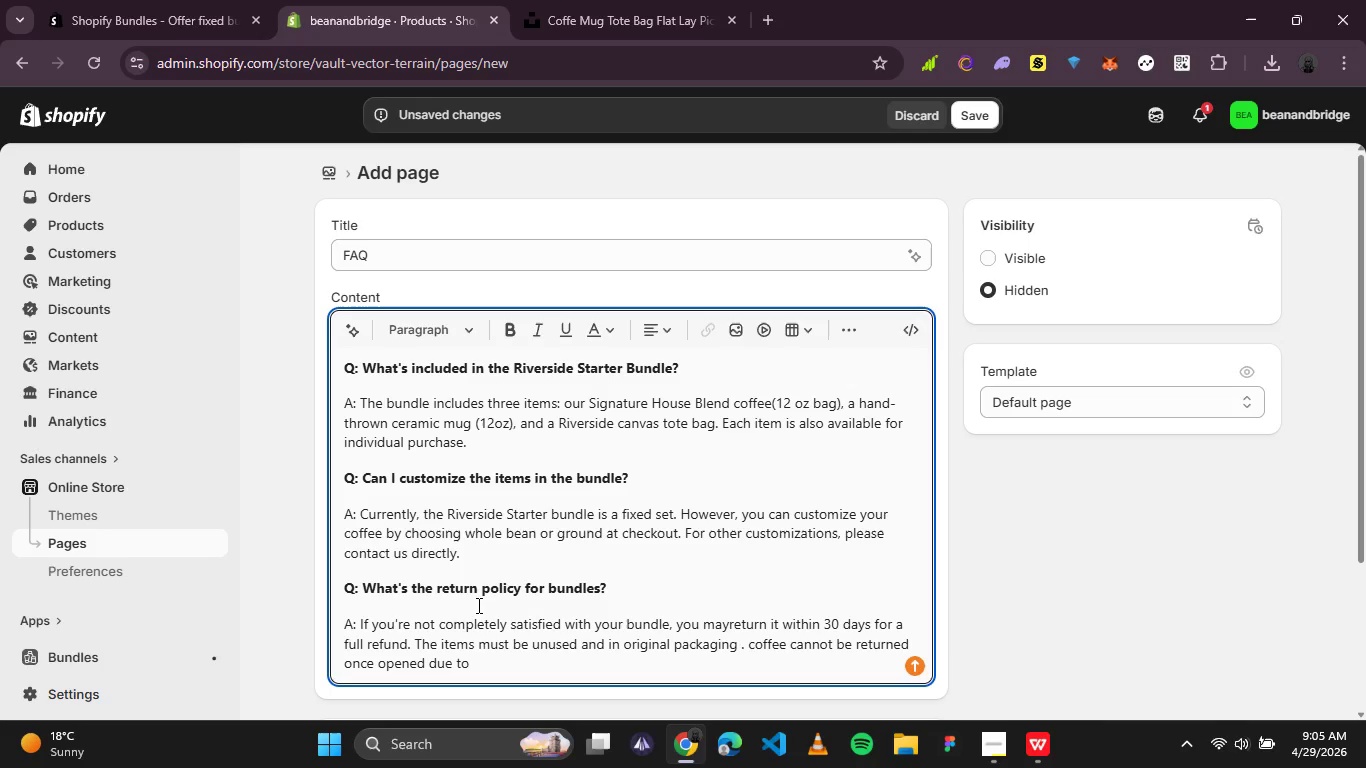 
type(freshness and safety reasons)
 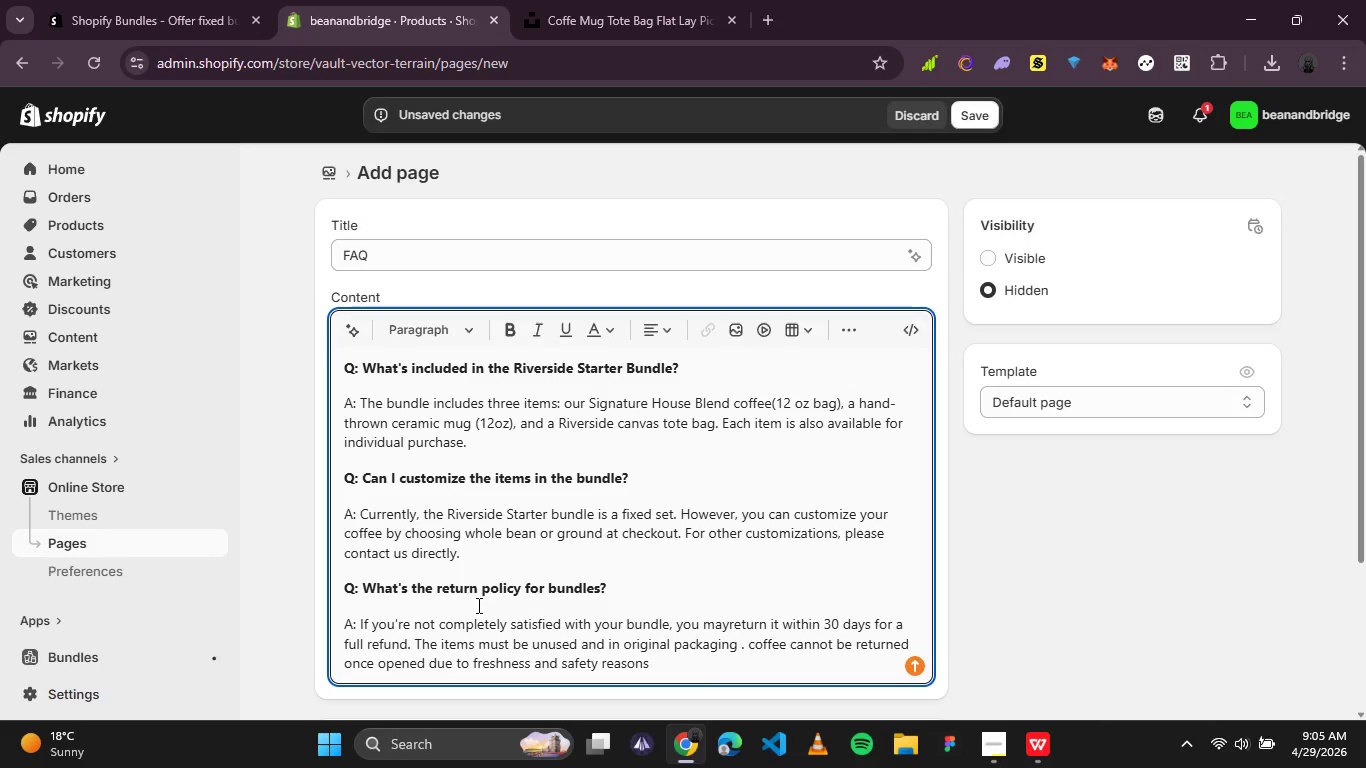 
wait(6.7)
 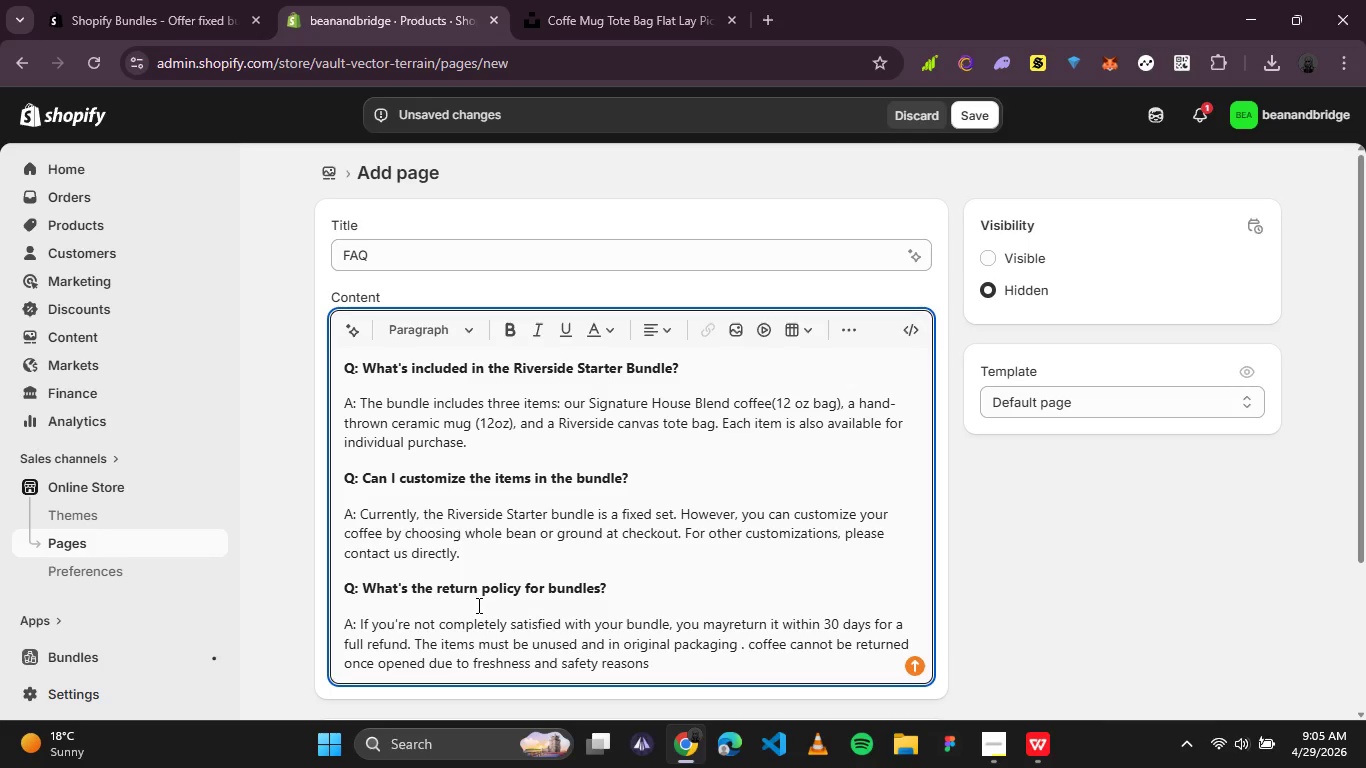 
key(Slash)
 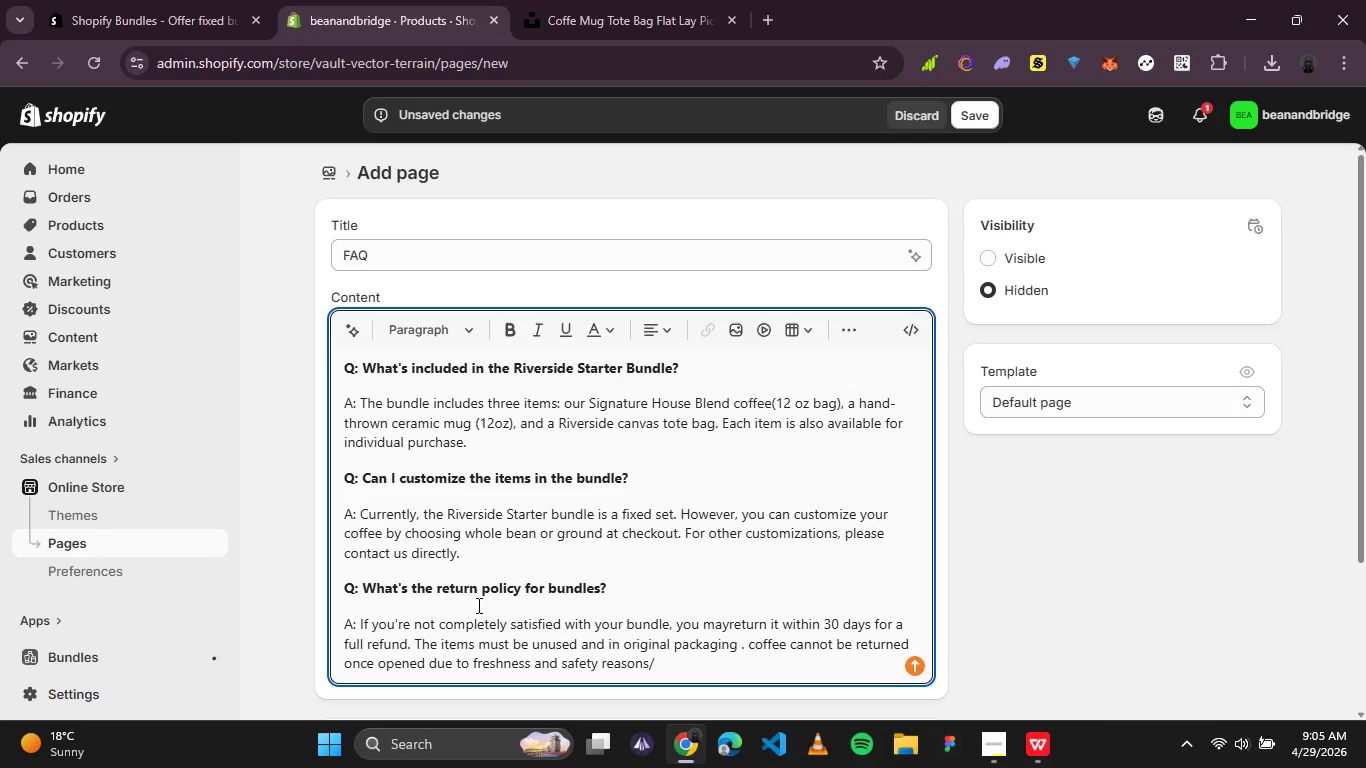 
key(Backspace)
 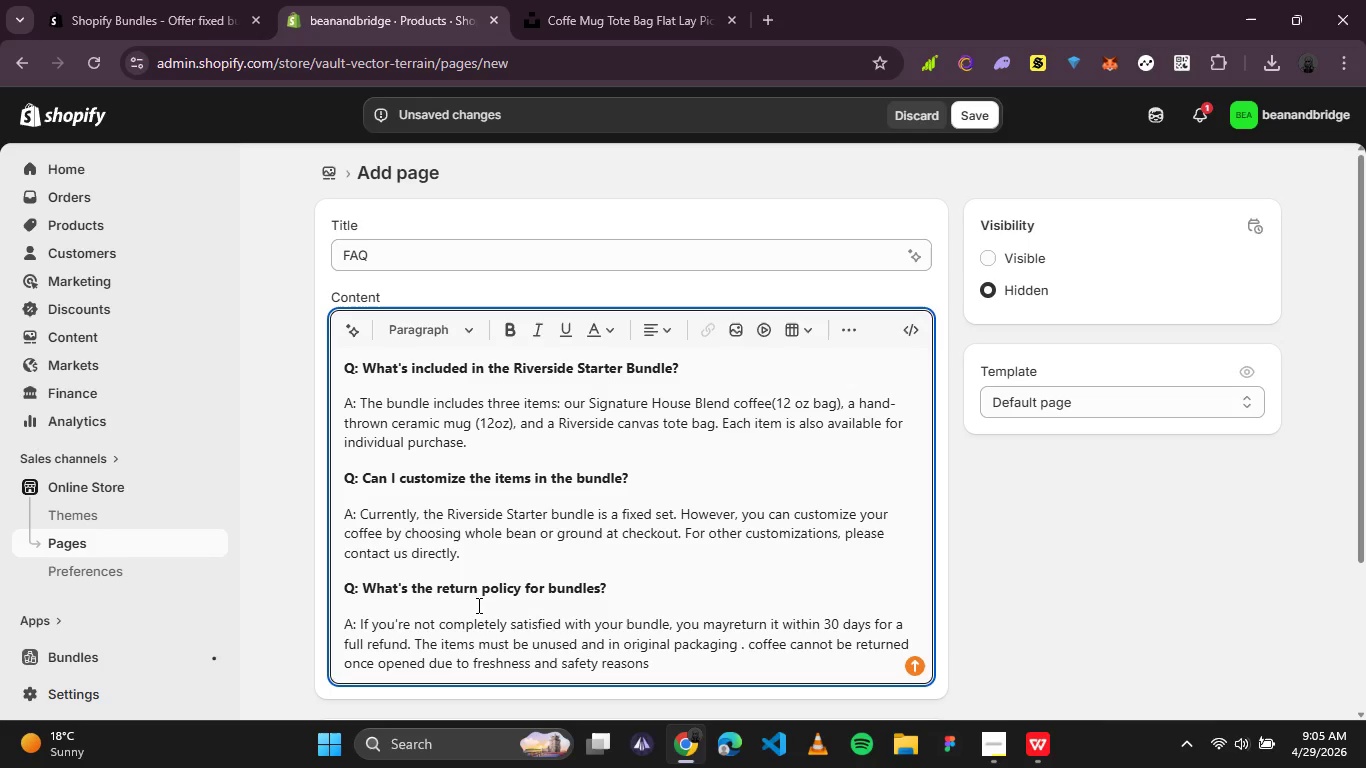 
key(Comma)
 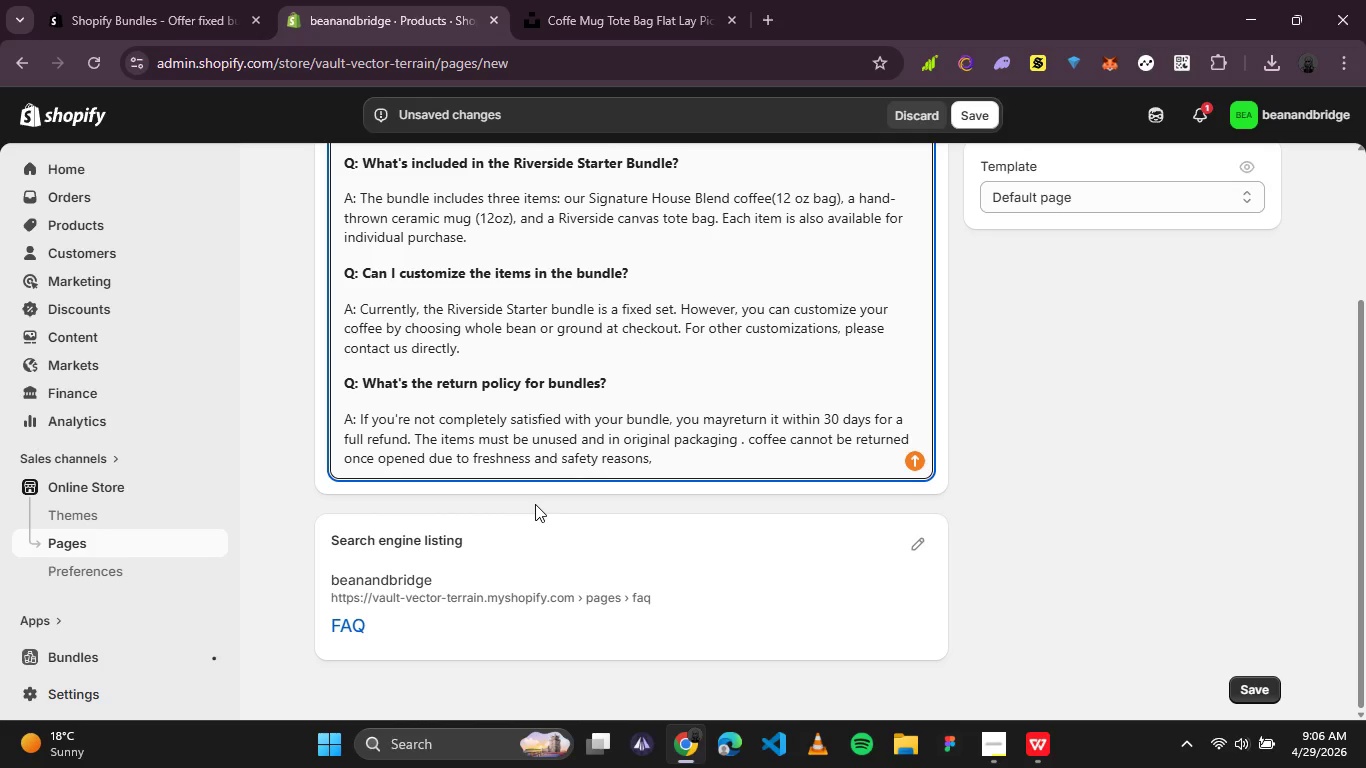 
wait(40.56)
 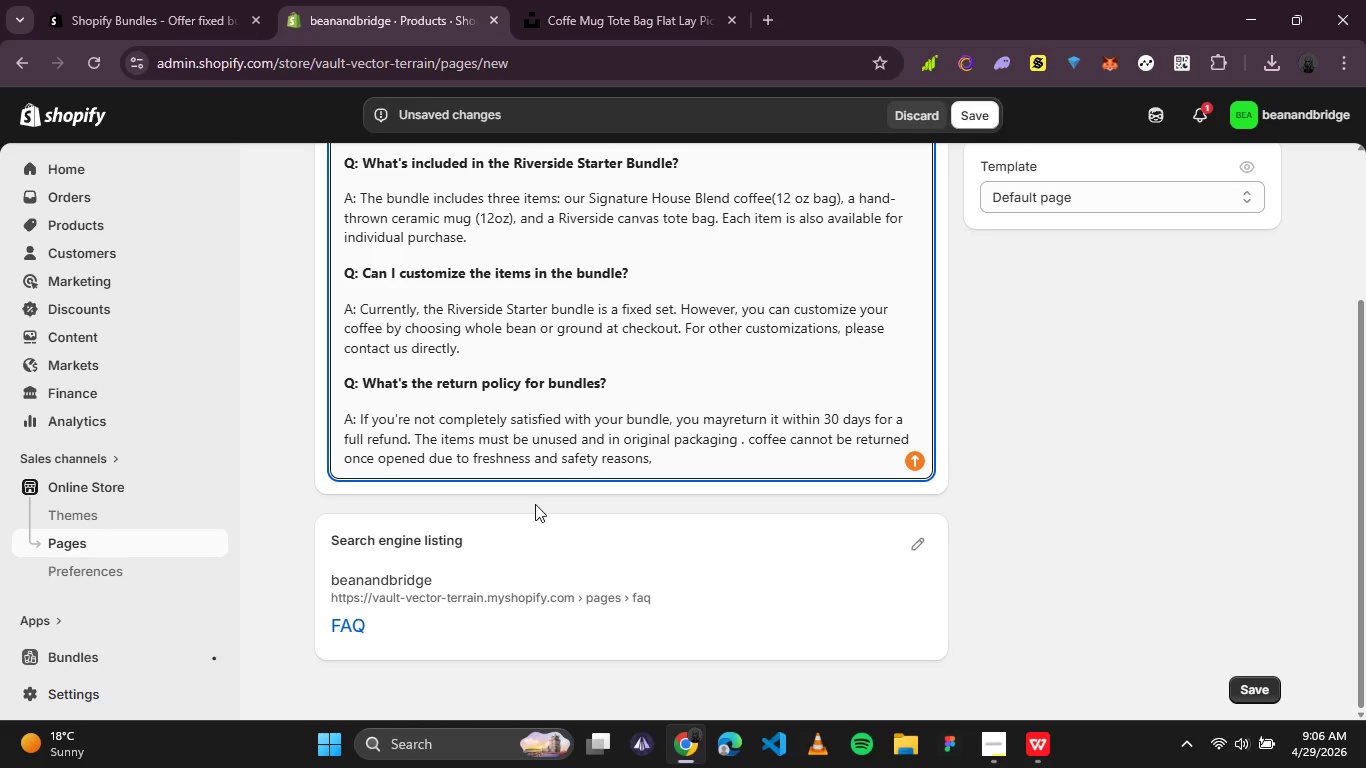 
left_click([924, 541])
 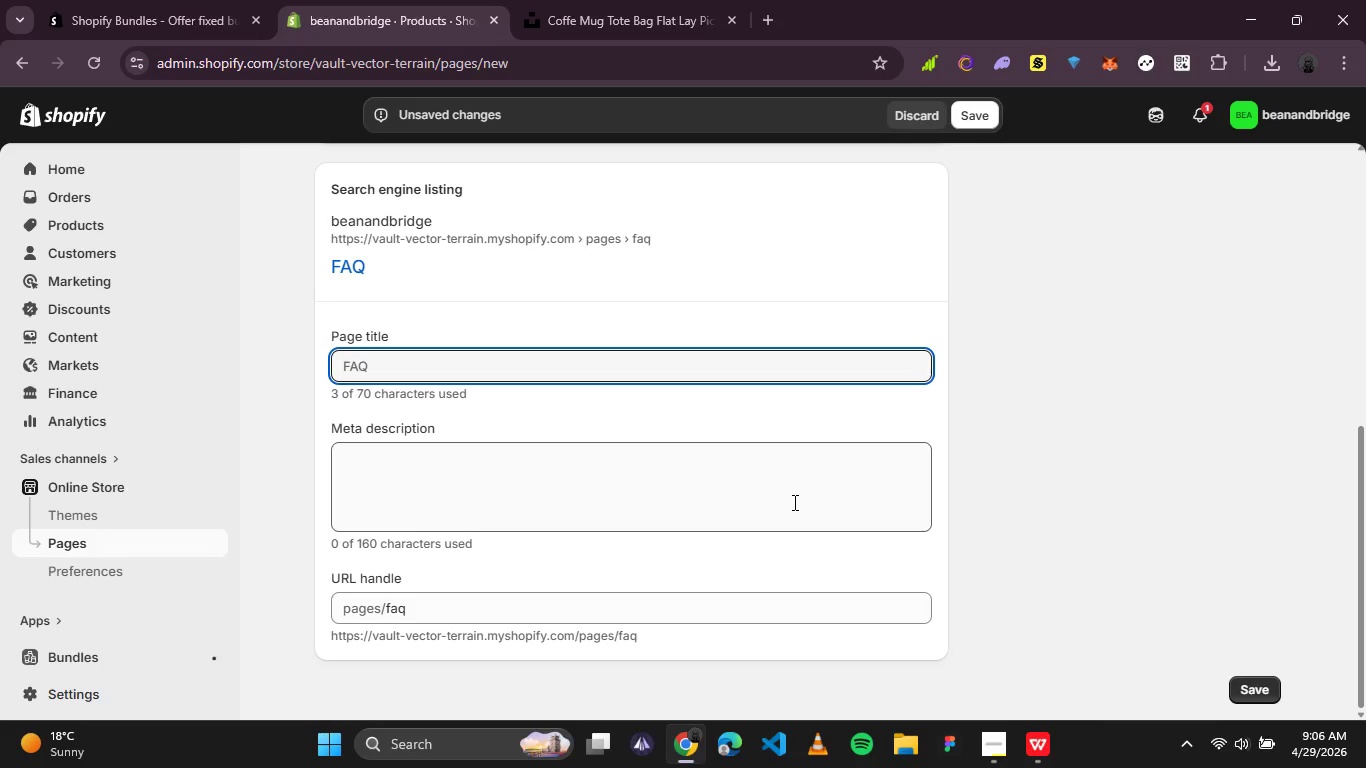 
left_click([632, 461])
 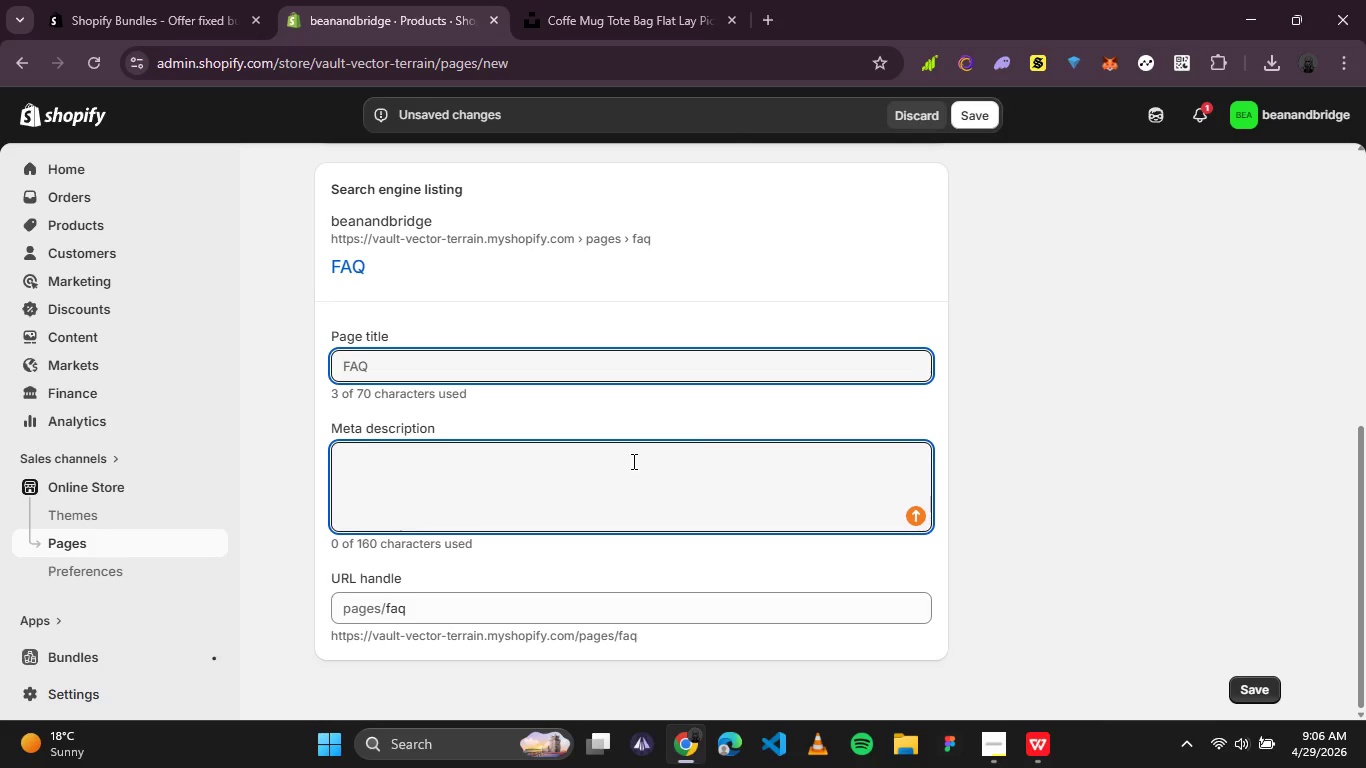 
type(Find answere)
key(Backspace)
type(s to )
 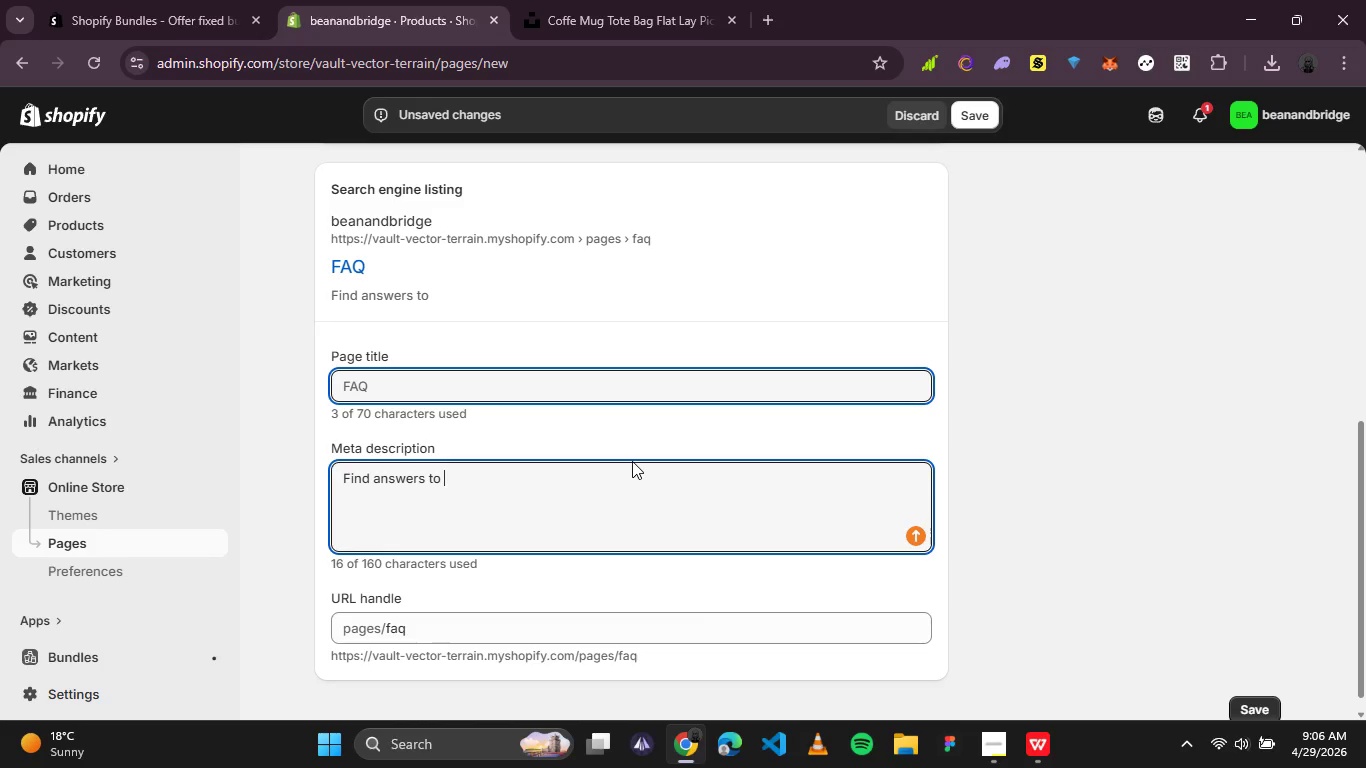 
type(common questions about the Riverside Starter Bundle. Learn what's included, customization options, and the return policy for bundles)
 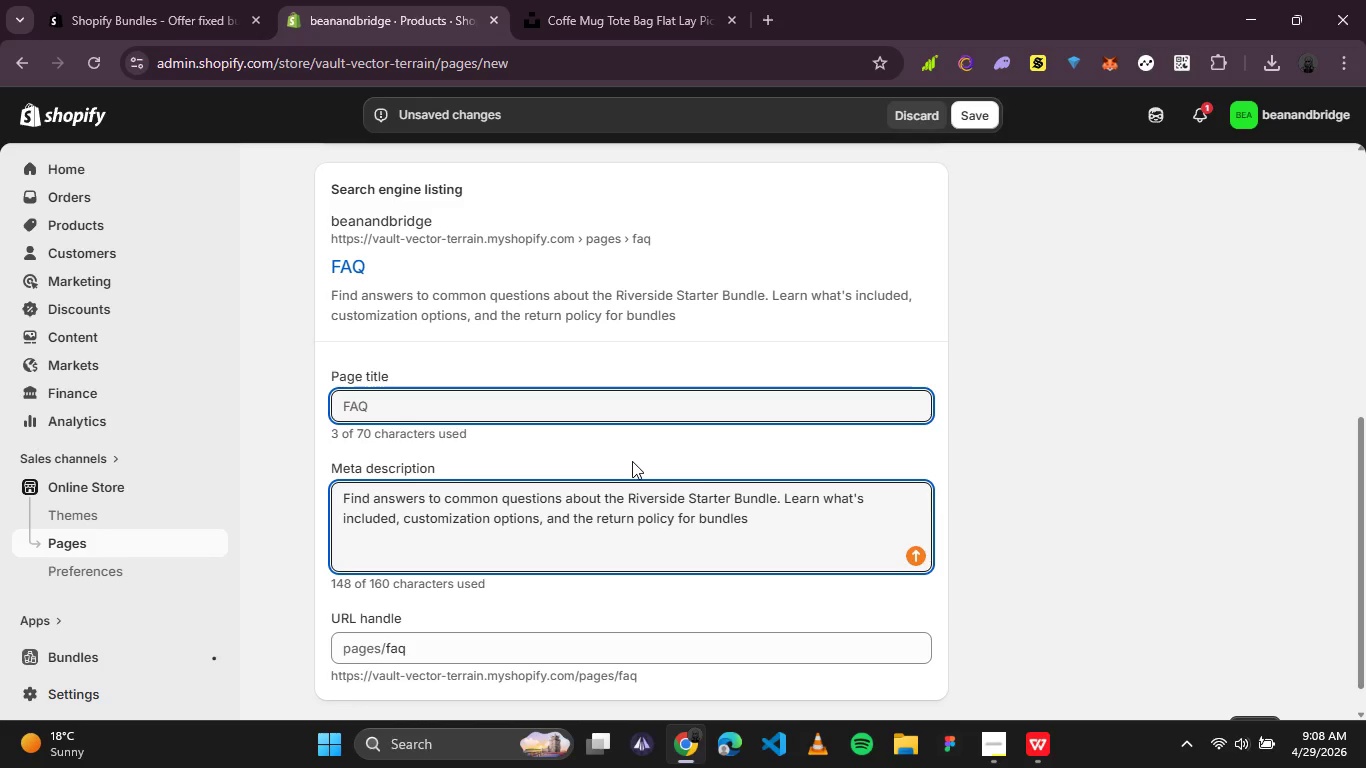 
wait(35.61)
 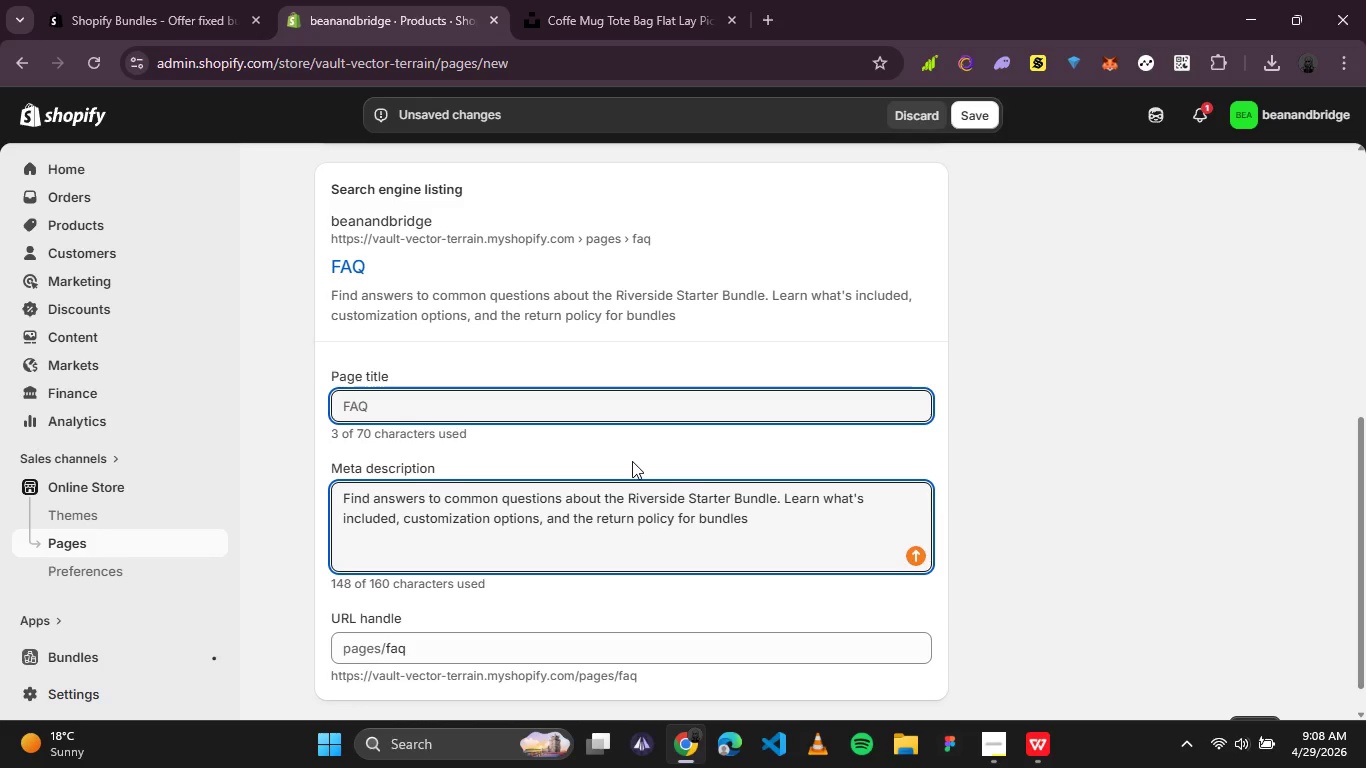 
left_click([419, 660])
 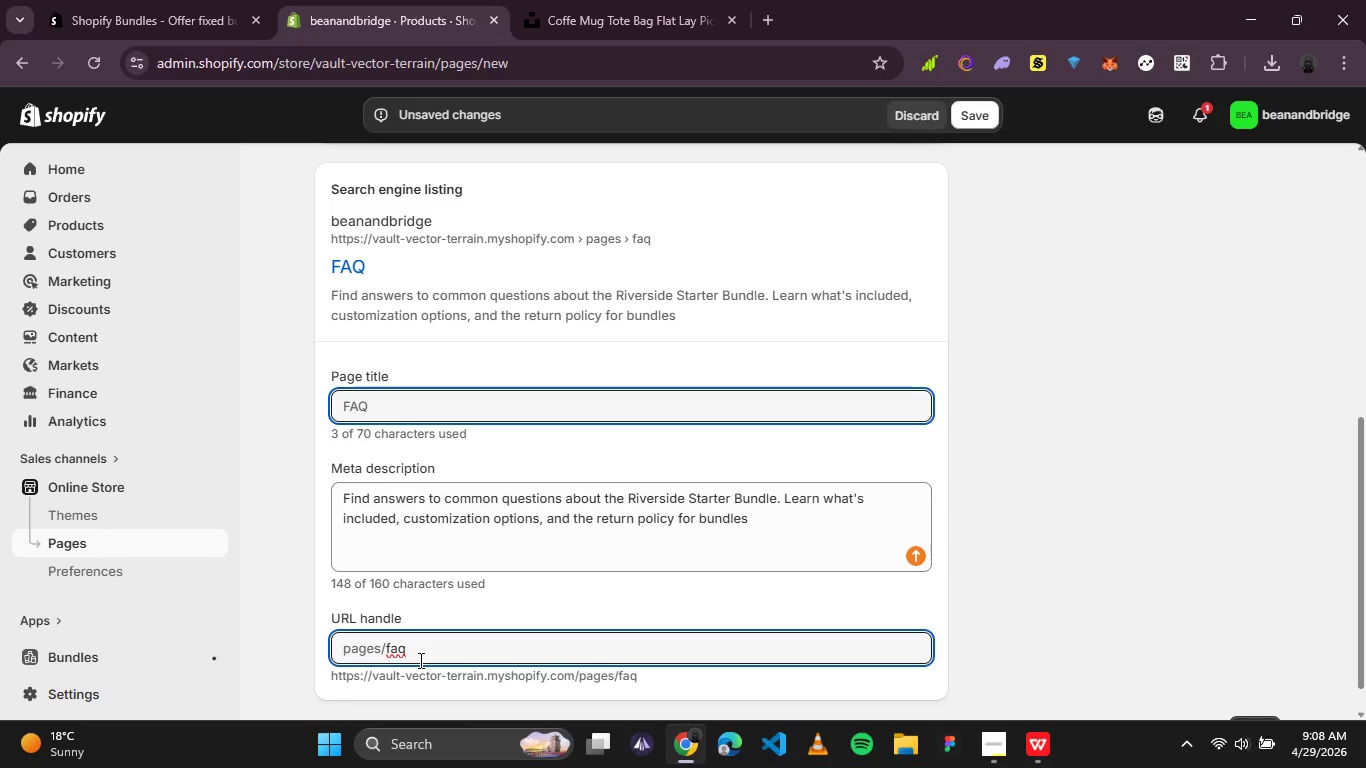 
type(-bundke)
key(Backspace)
key(Backspace)
type(le)
 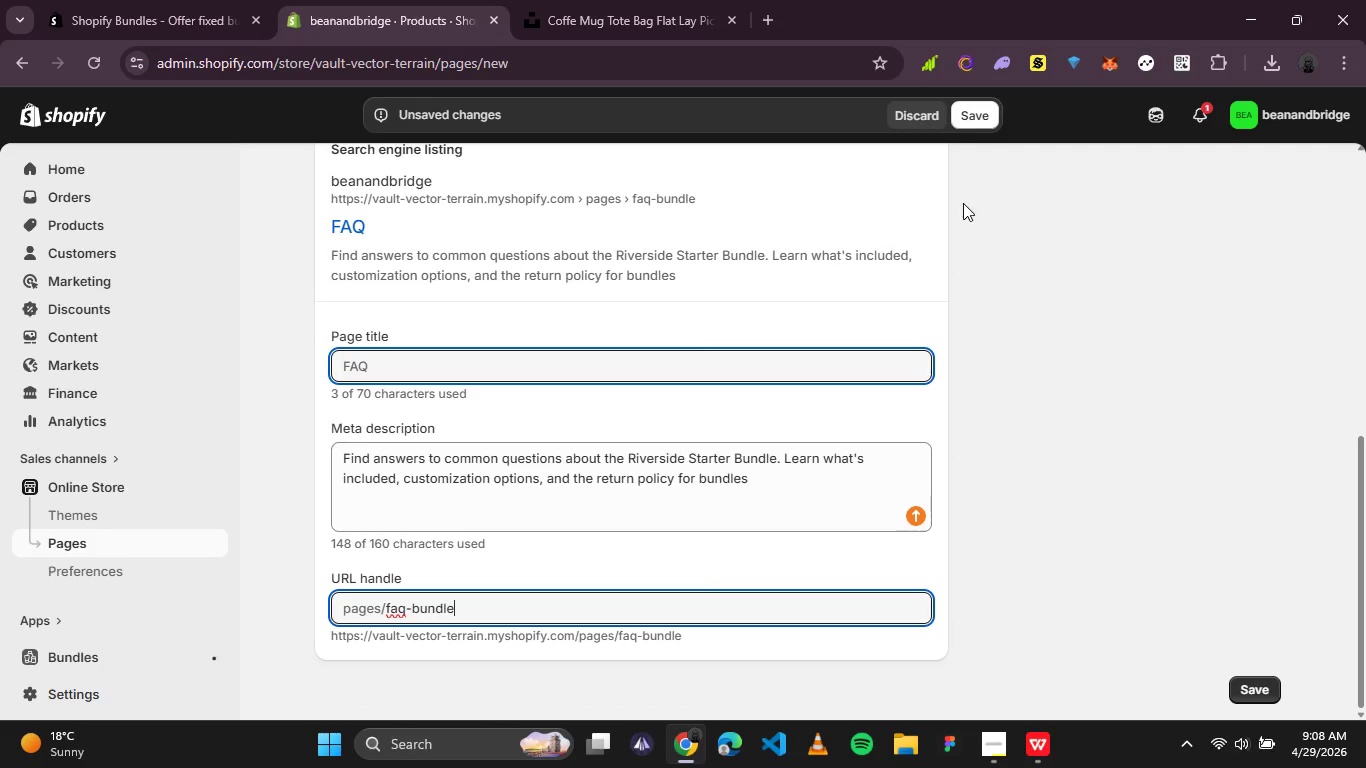 
mouse_move([948, 273])
 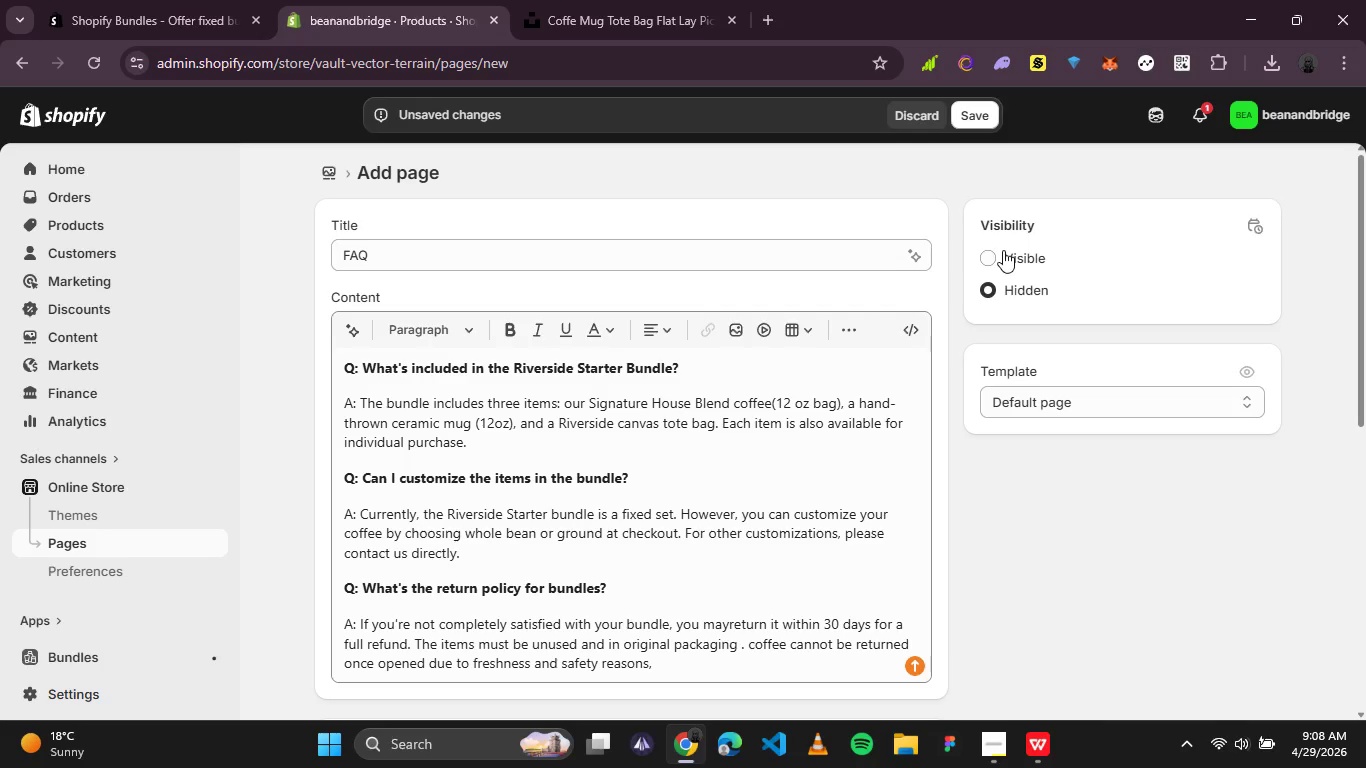 
left_click([1003, 250])
 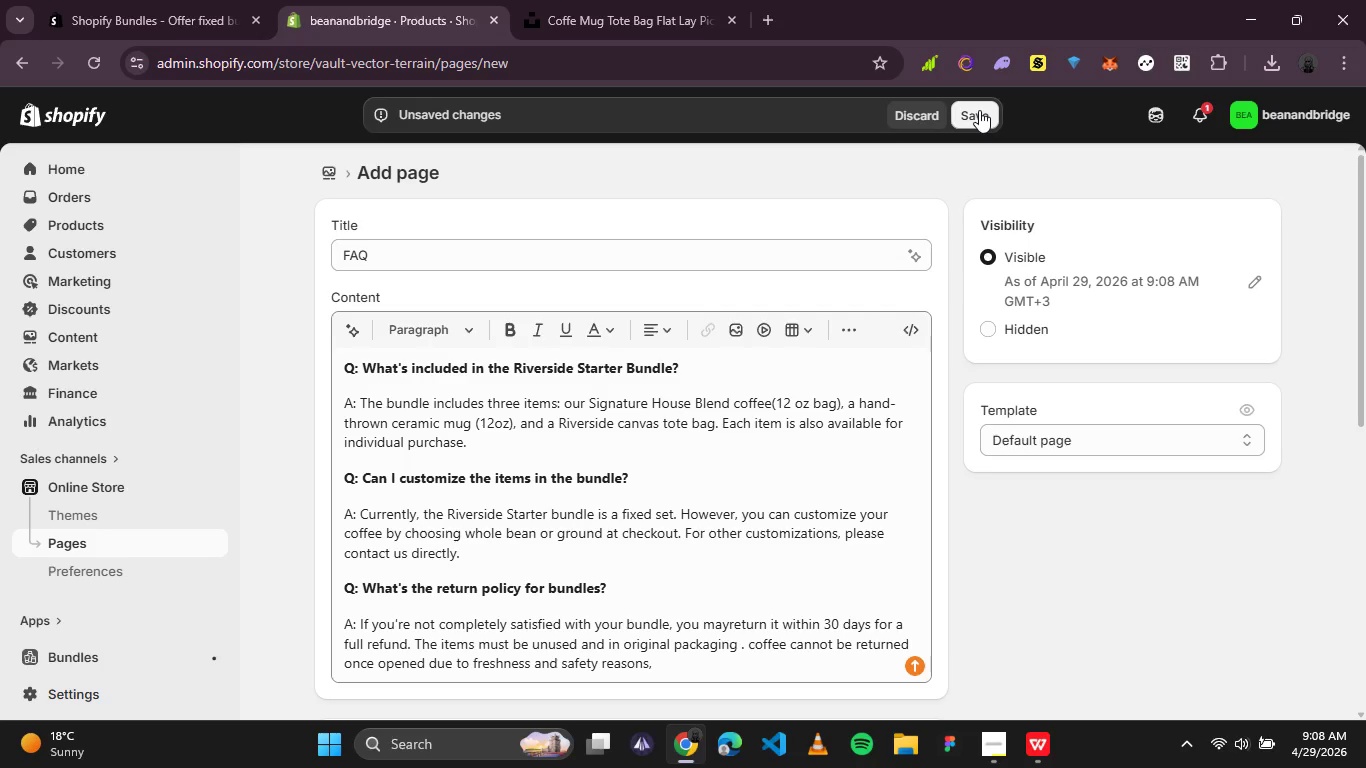 
left_click([979, 110])
 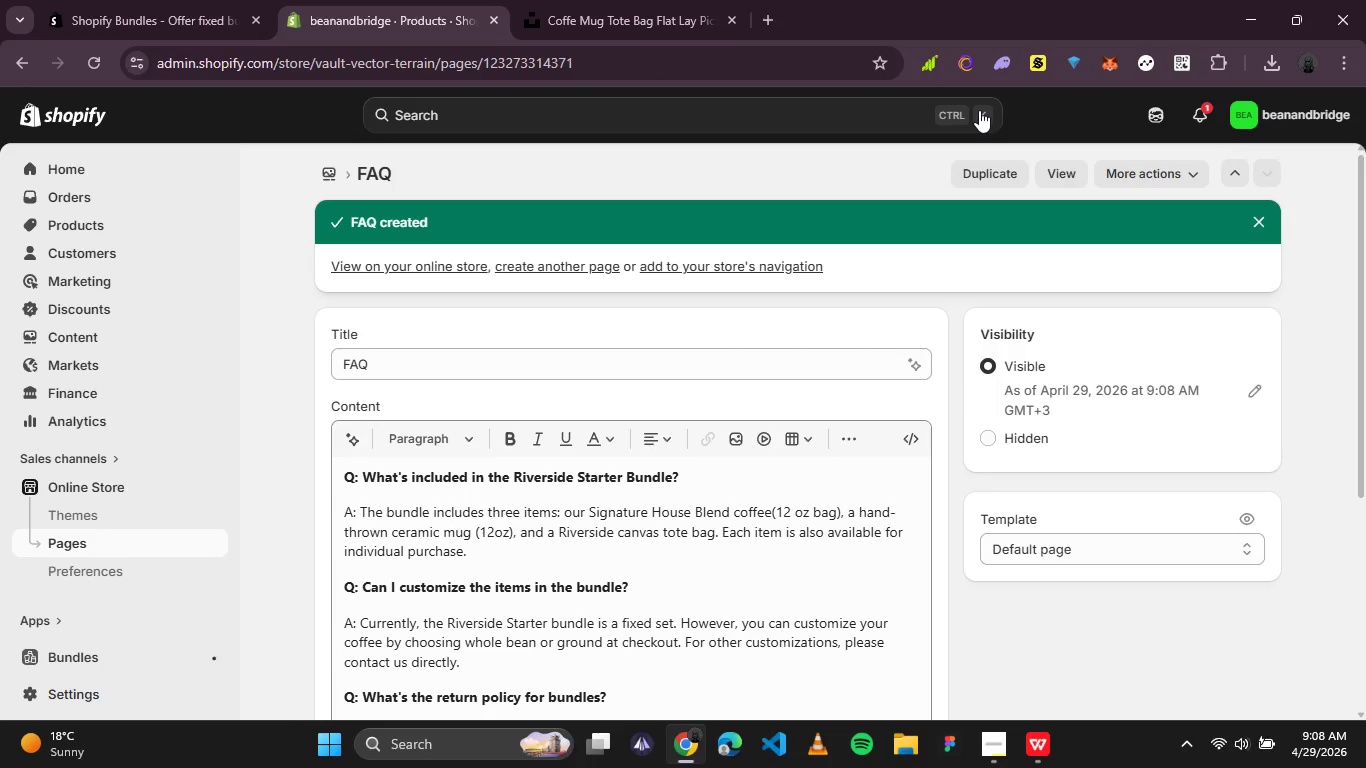 
wait(7.3)
 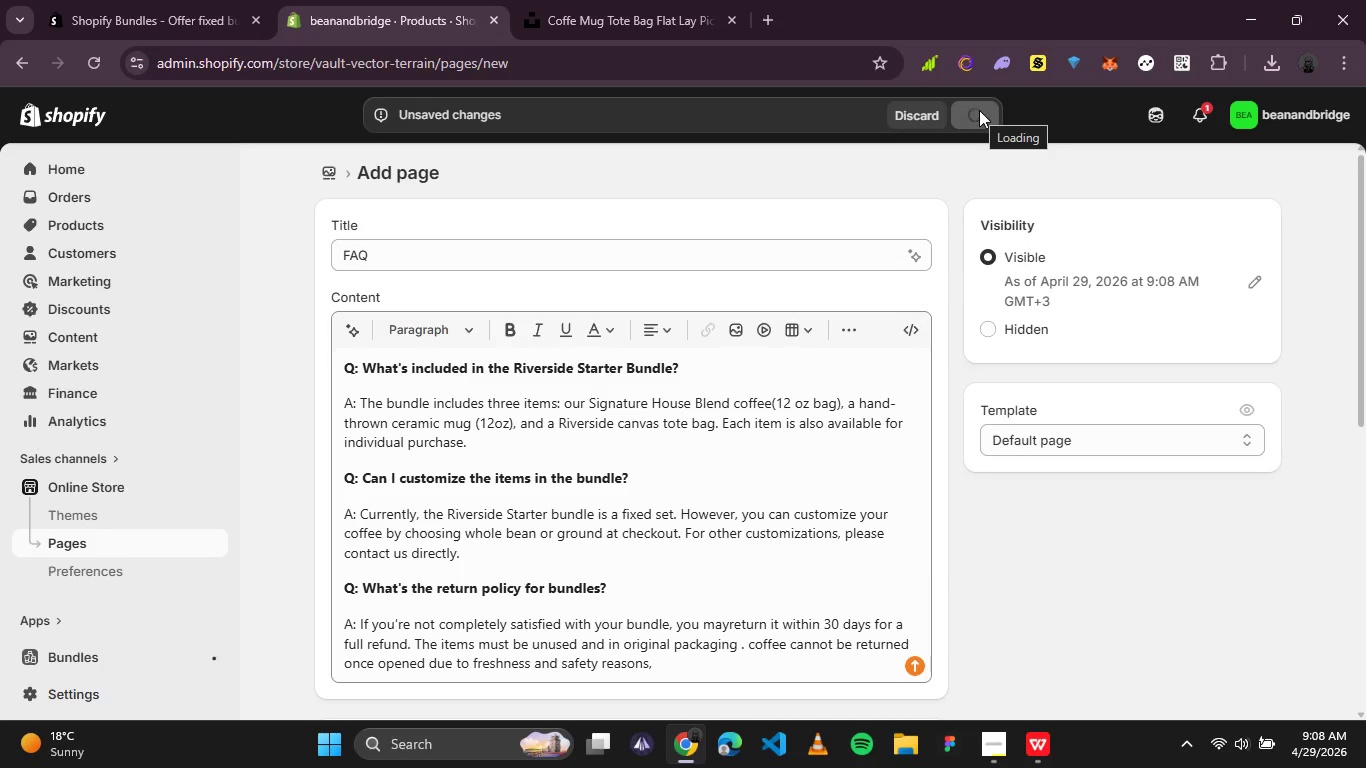 
left_click([1011, 744])